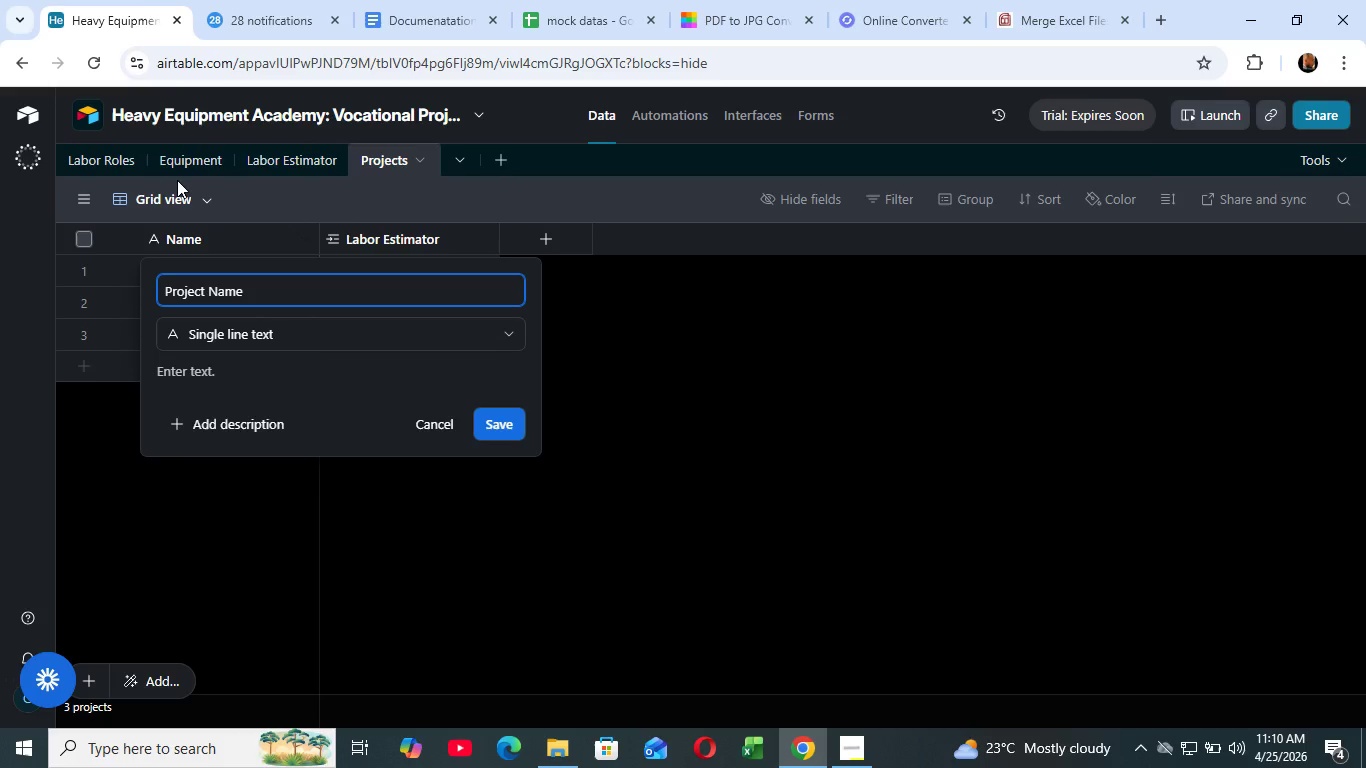 
wait(39.19)
 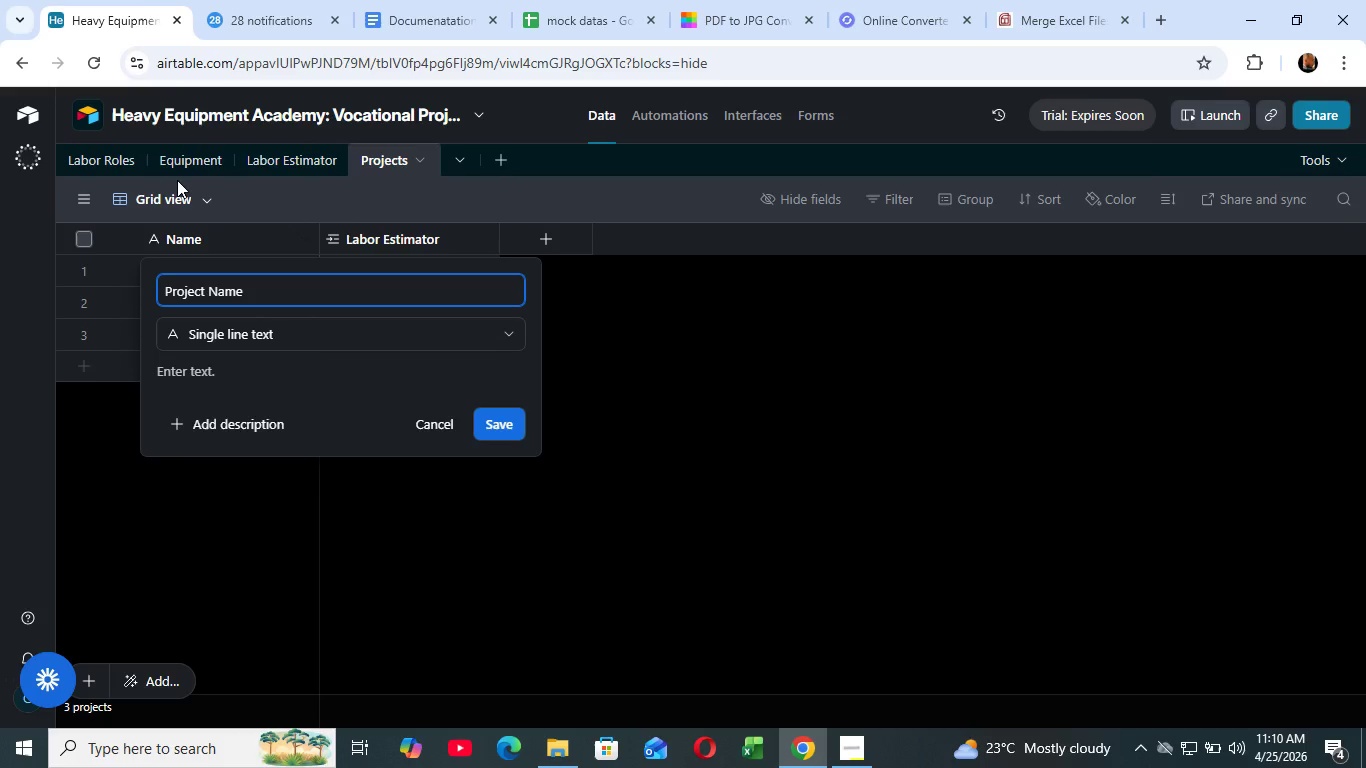 
left_click([497, 418])
 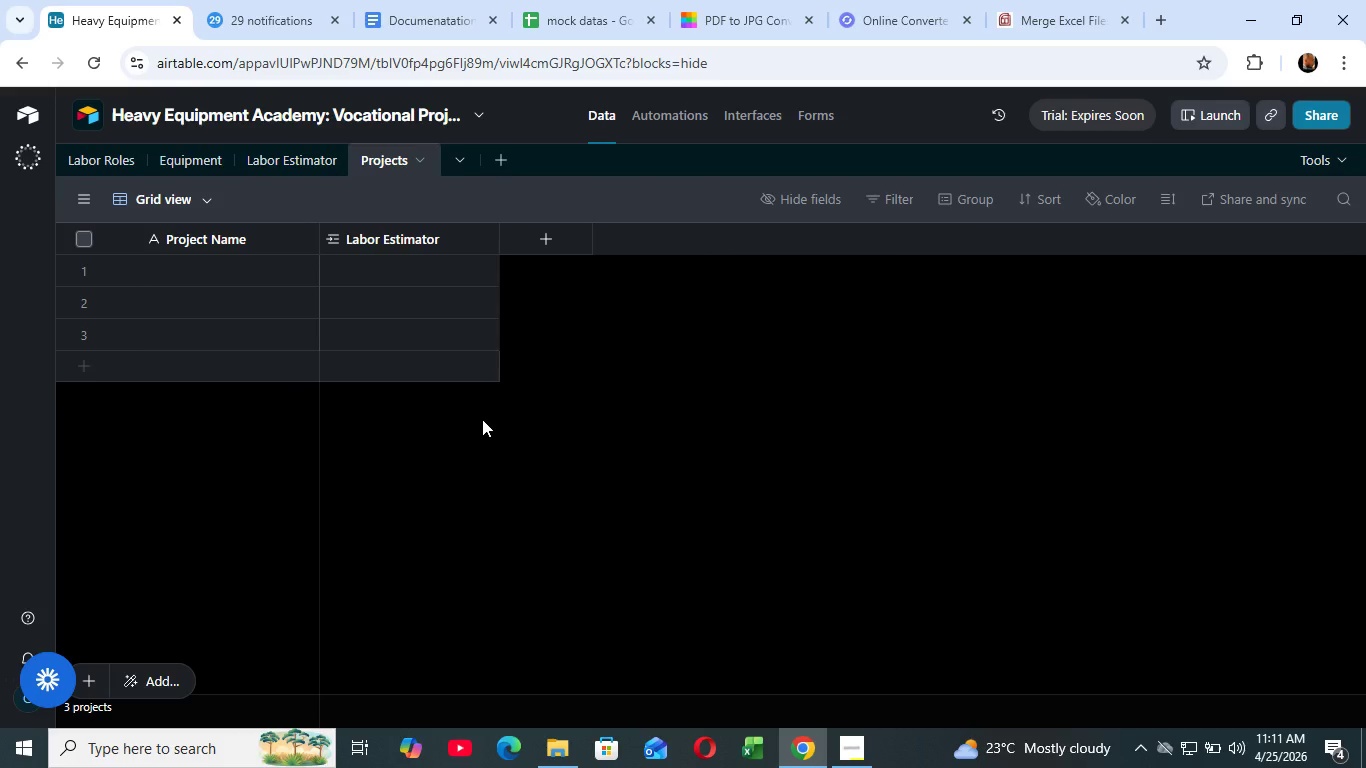 
wait(30.95)
 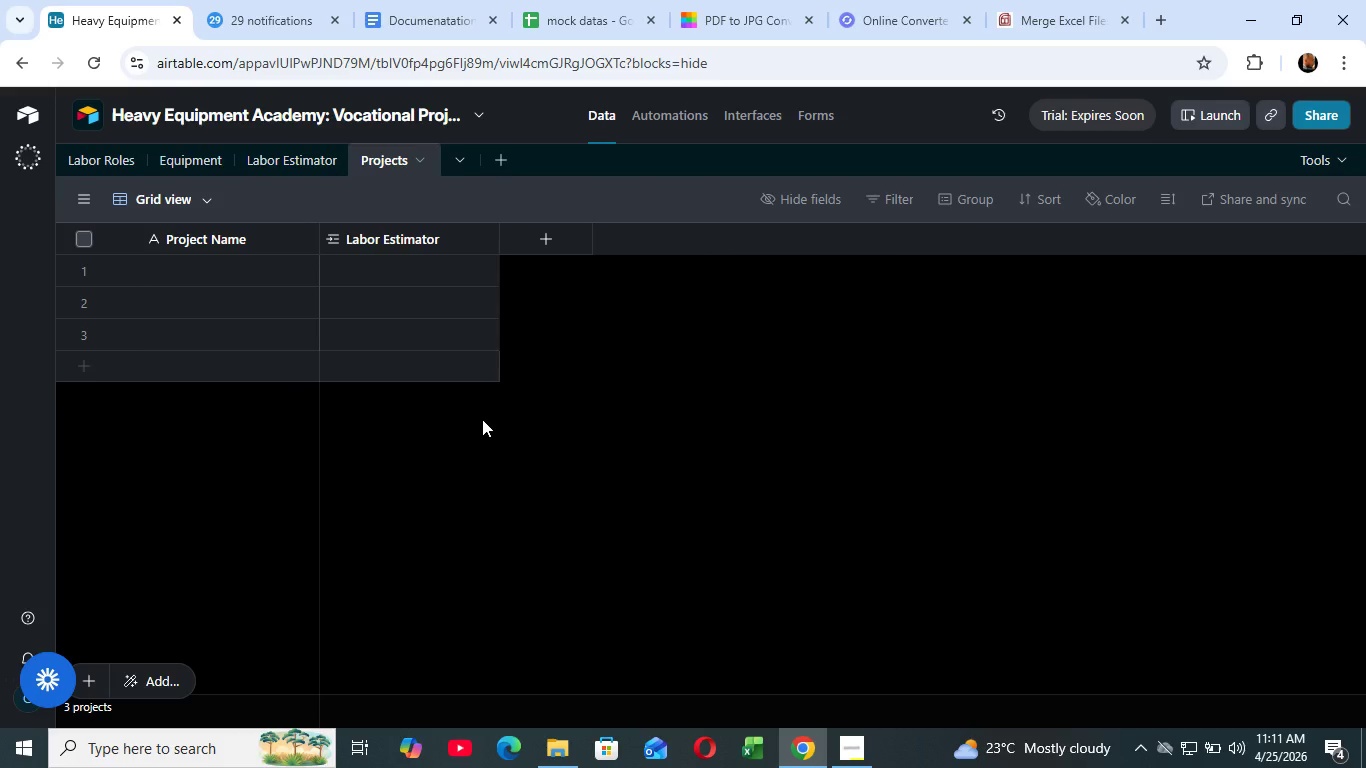 
left_click([550, 236])
 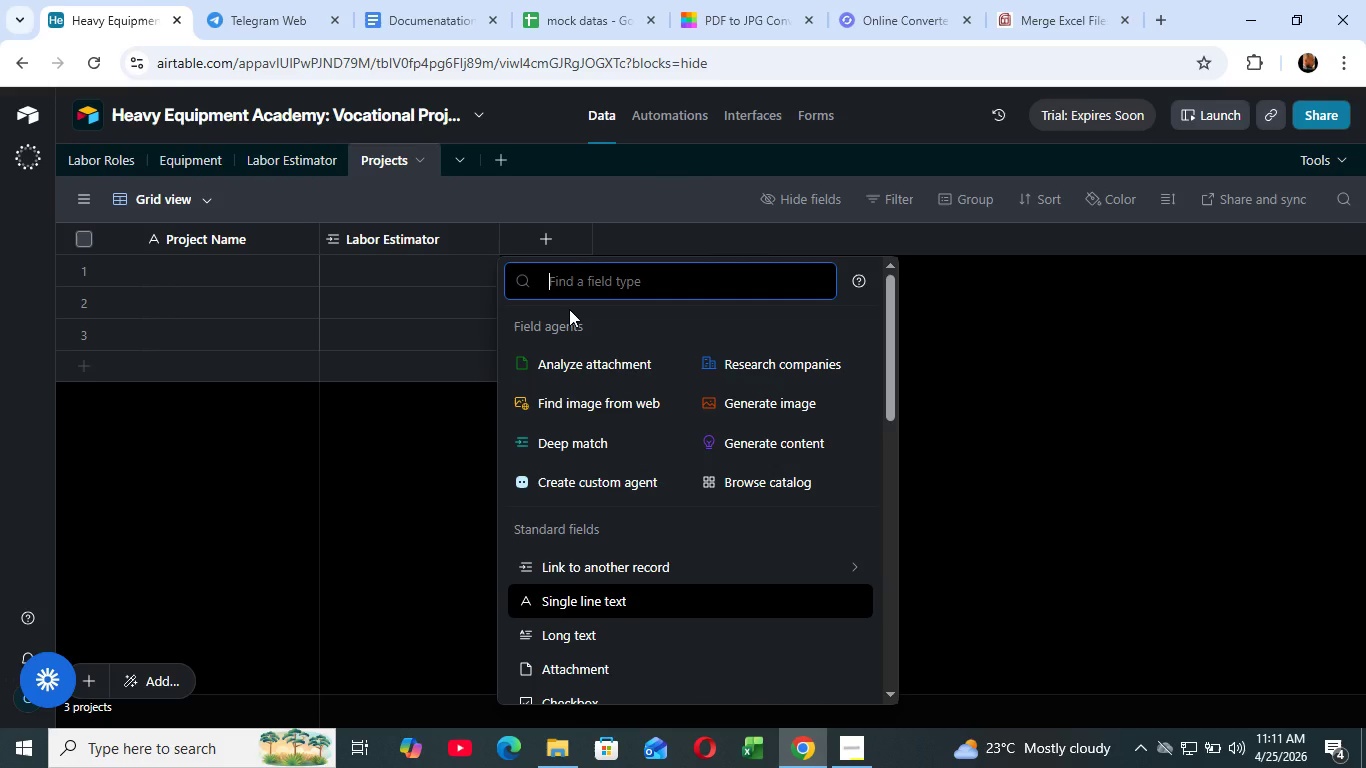 
type(Curr)
 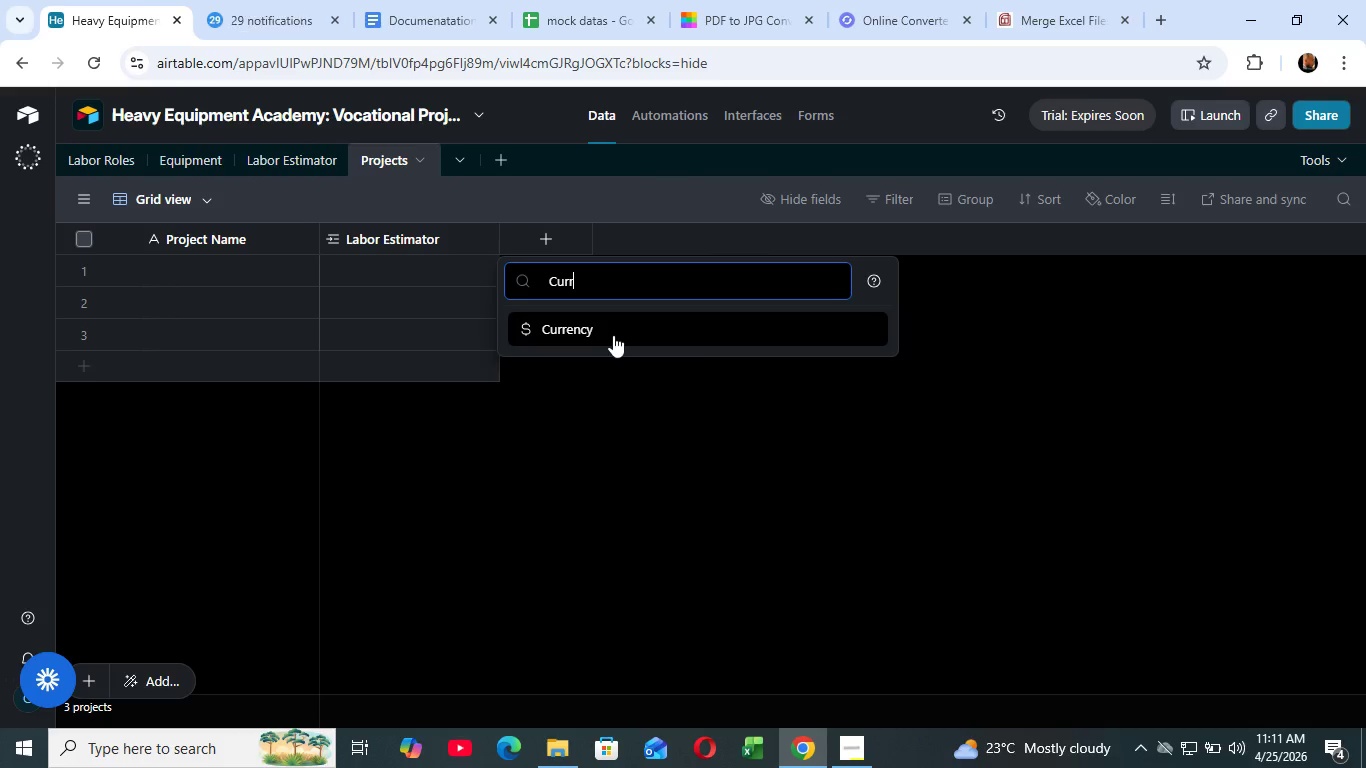 
left_click([613, 335])
 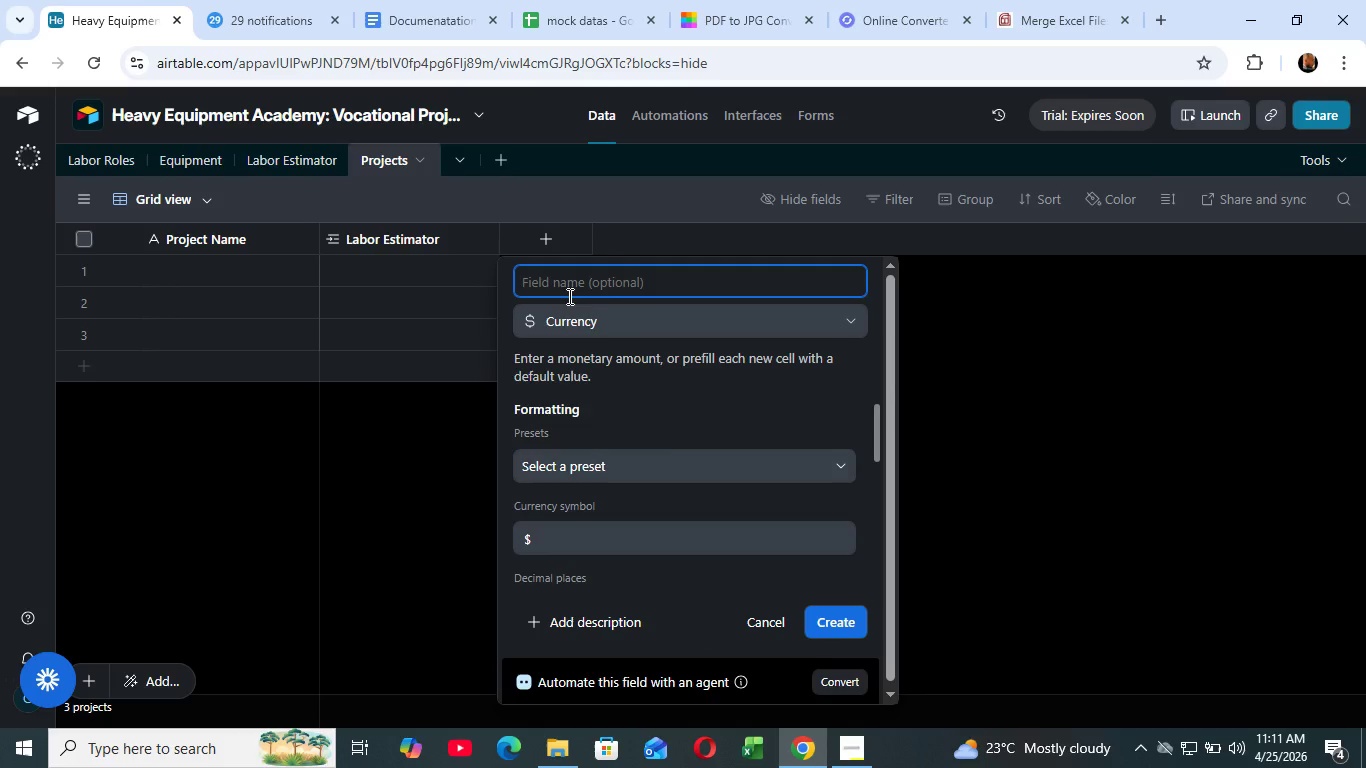 
type(GRAnt Budget)
 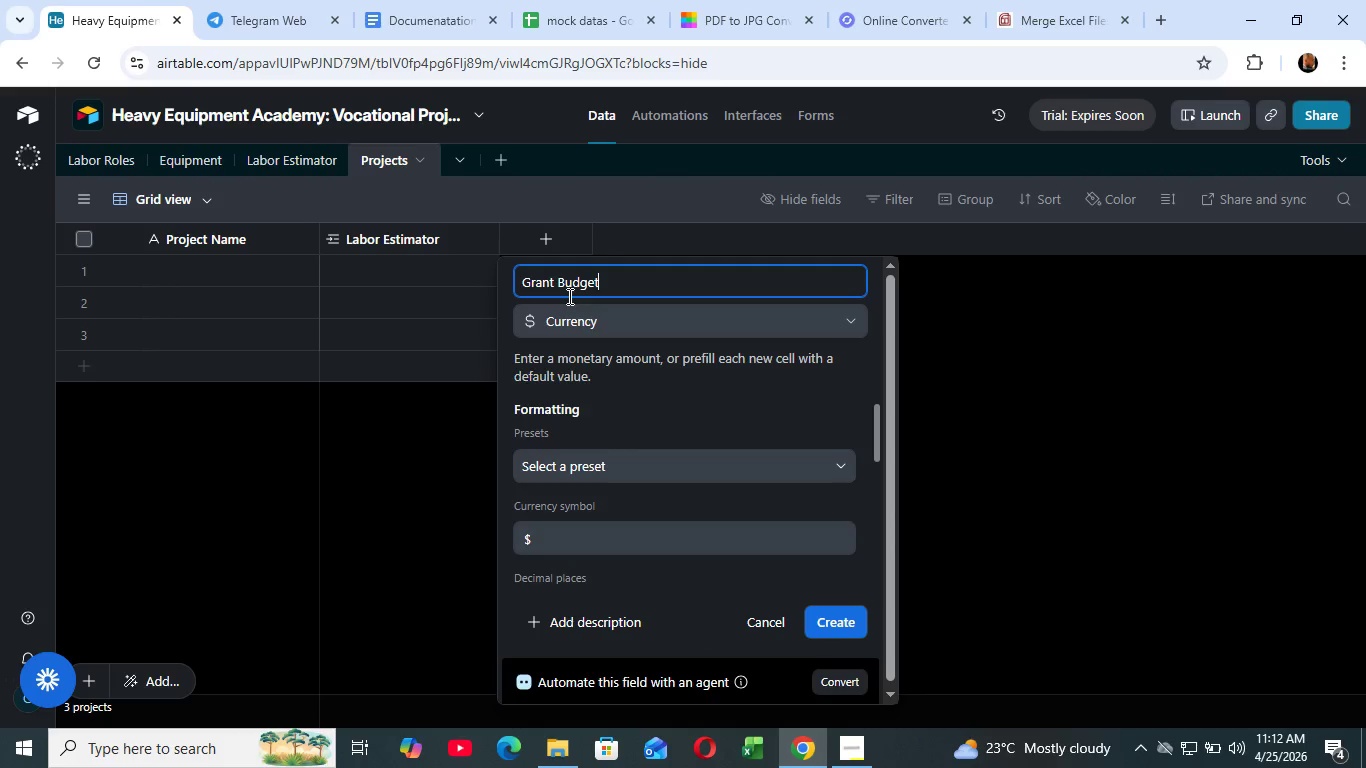 
wait(36.58)
 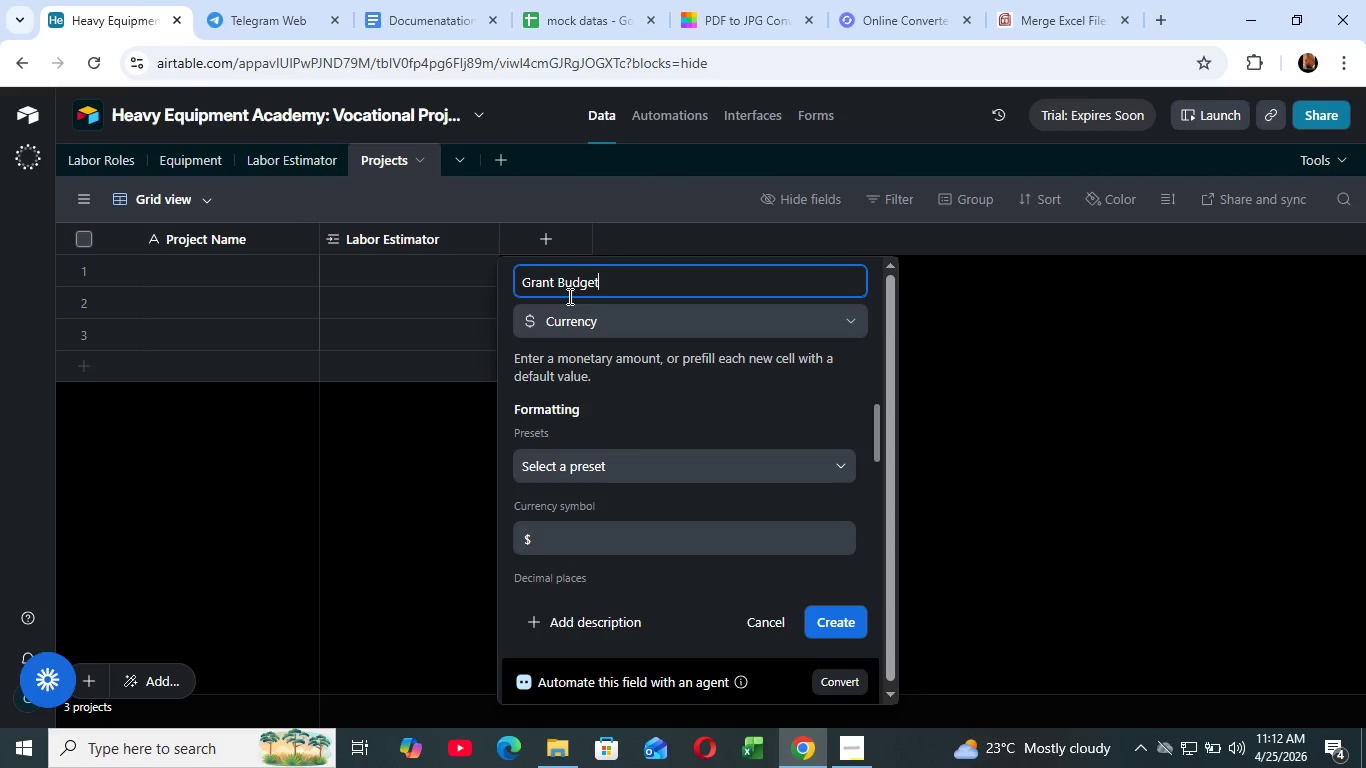 
left_click([839, 627])
 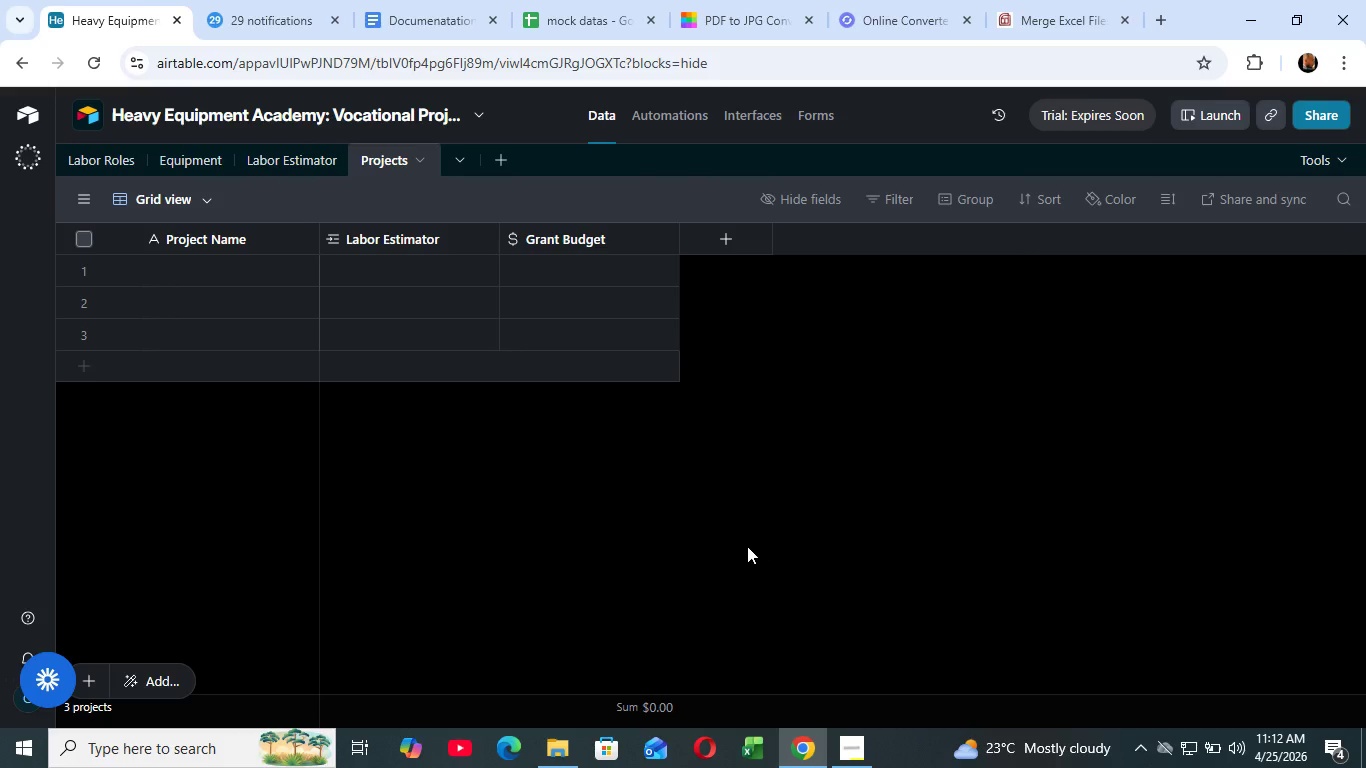 
wait(35.41)
 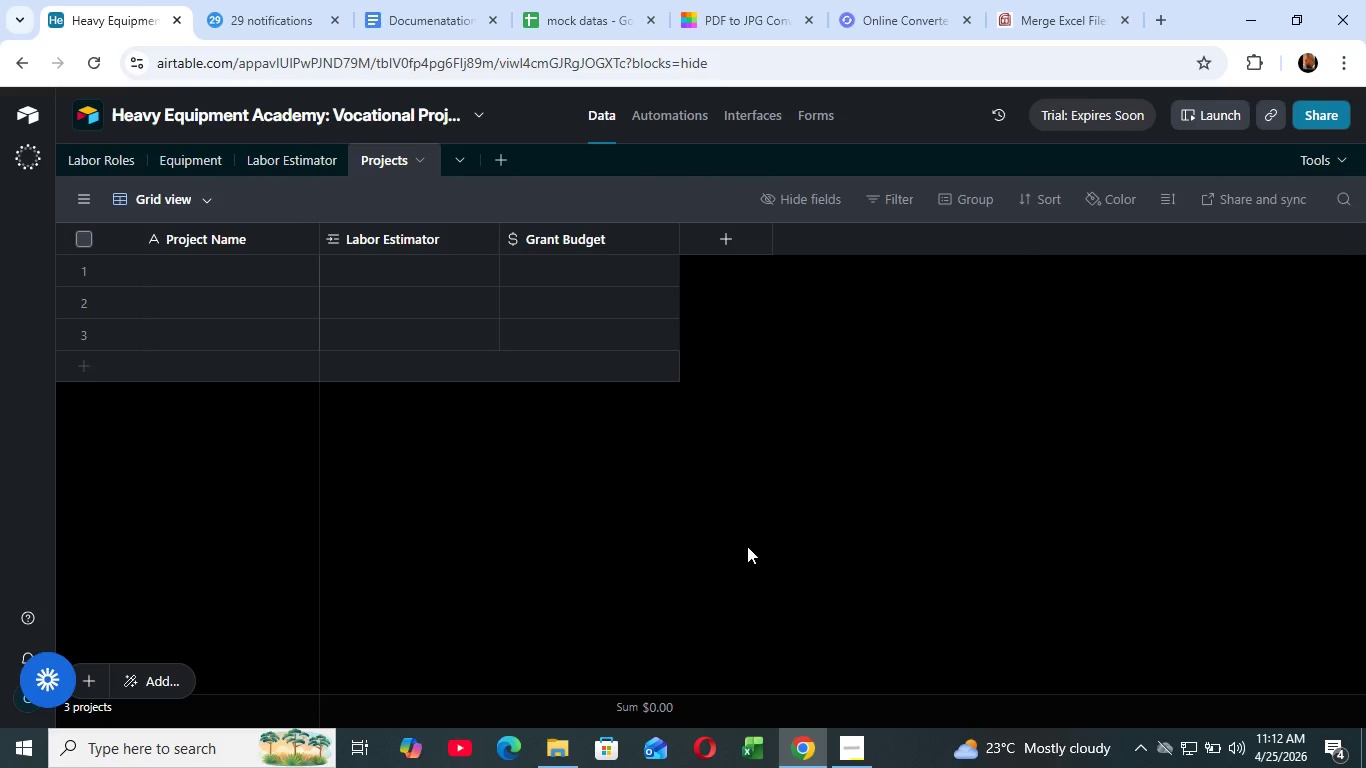 
left_click([737, 241])
 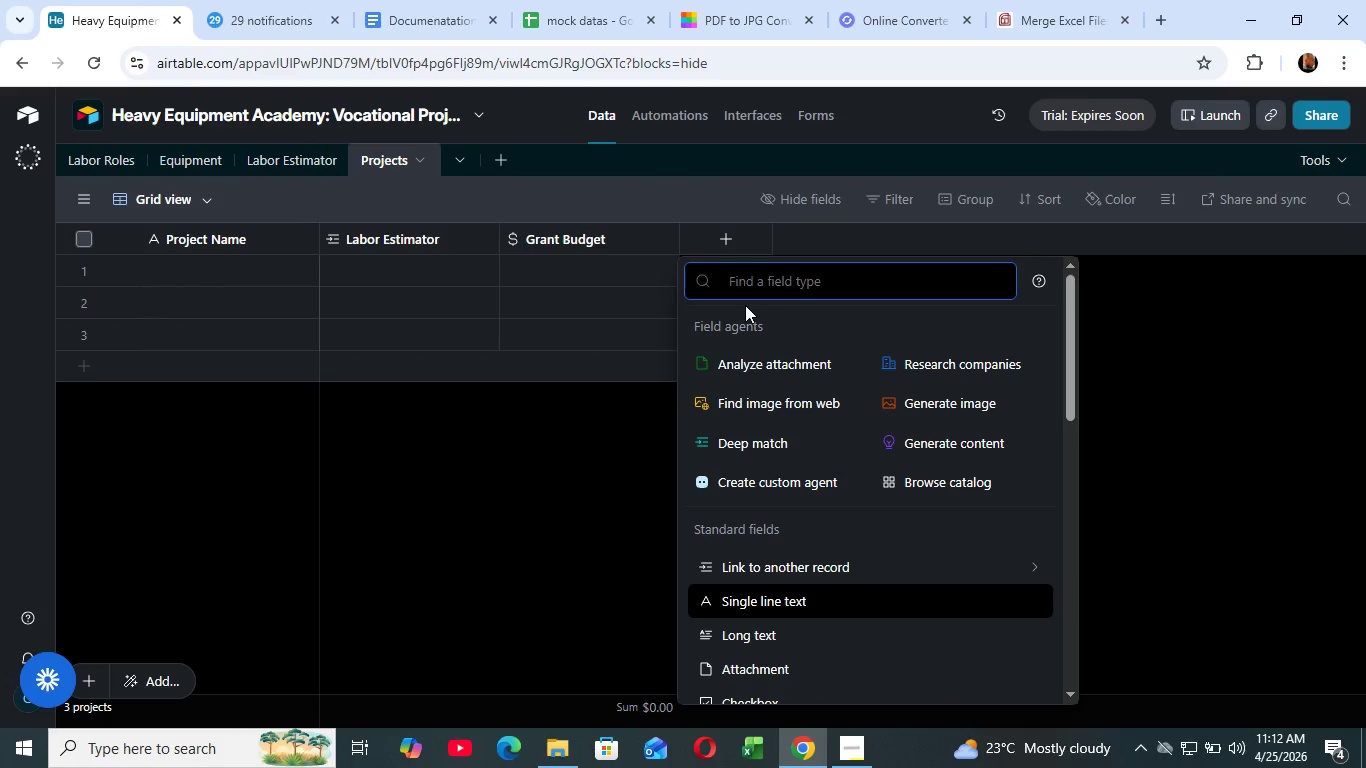 
wait(6.38)
 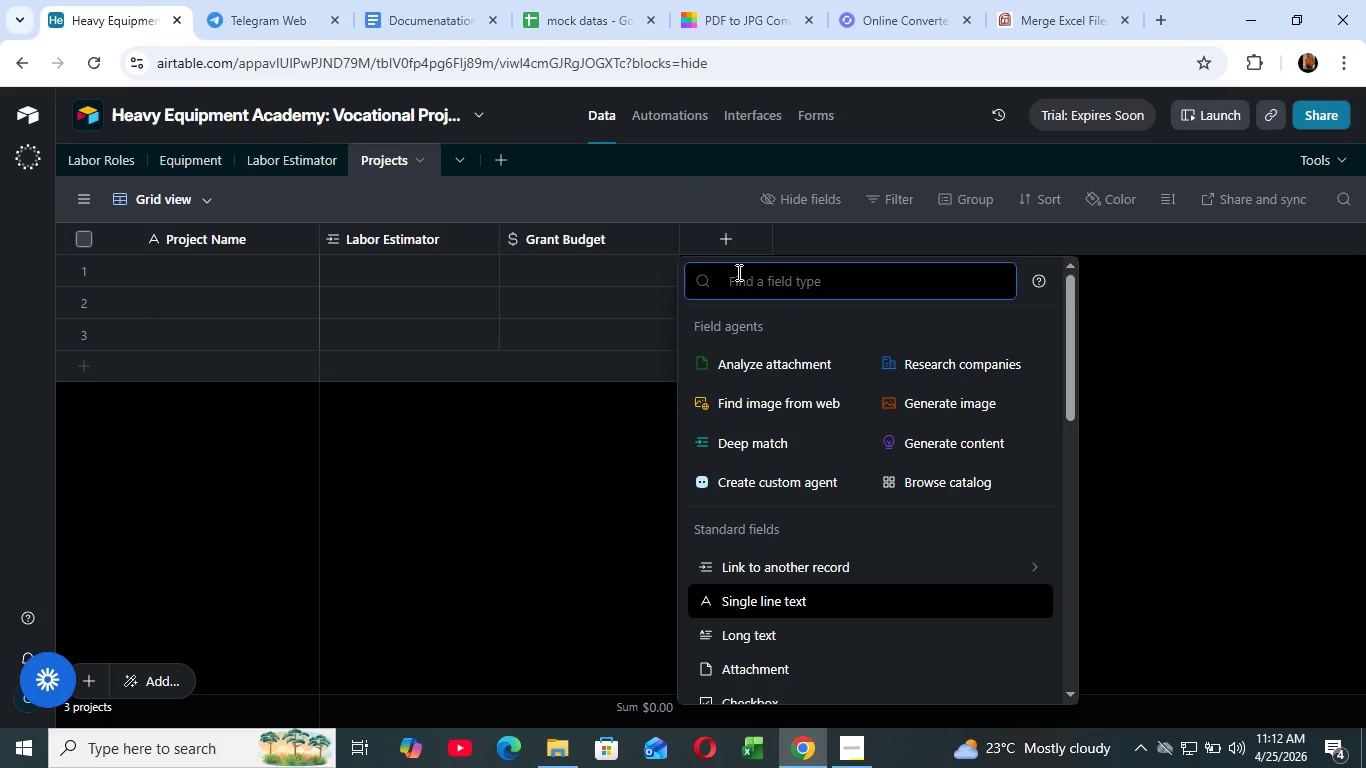 
type(rol)
 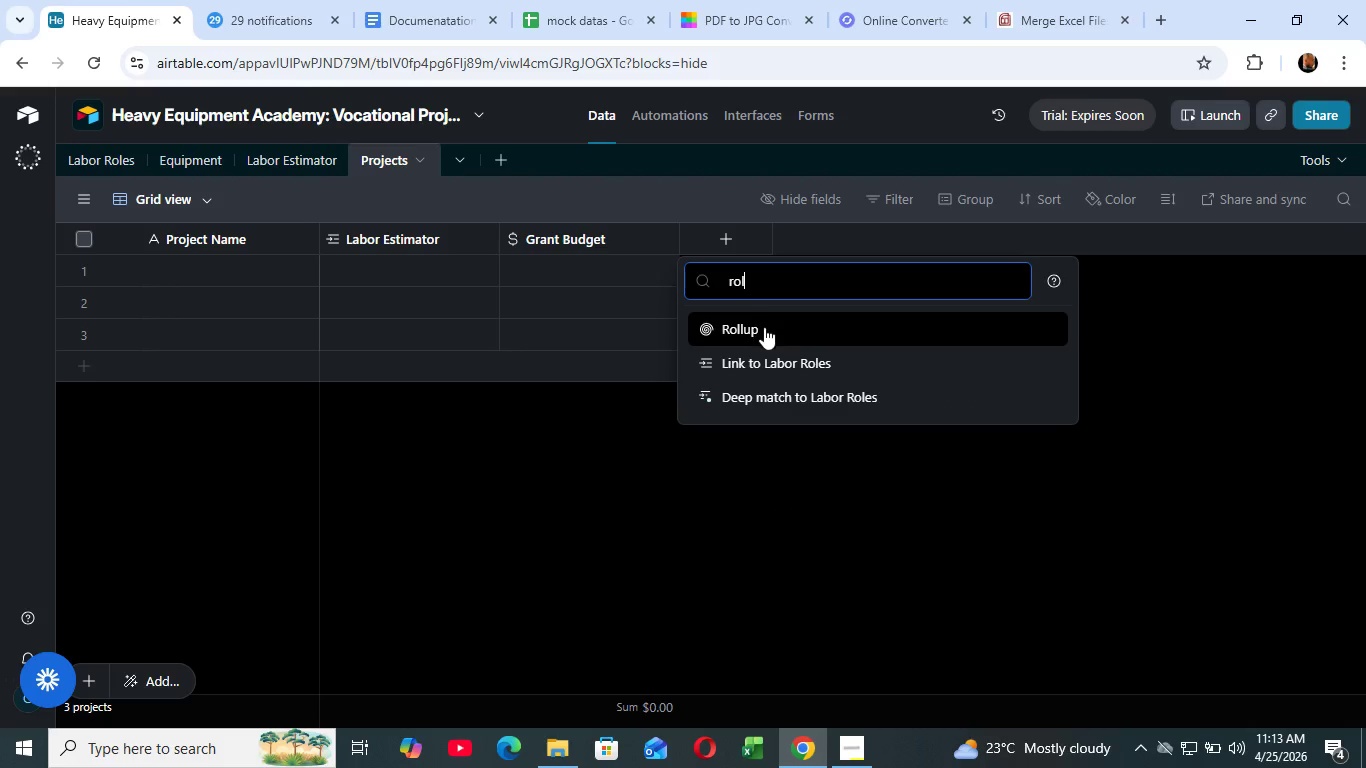 
left_click_drag(start_coordinate=[764, 327], to_coordinate=[767, 306])
 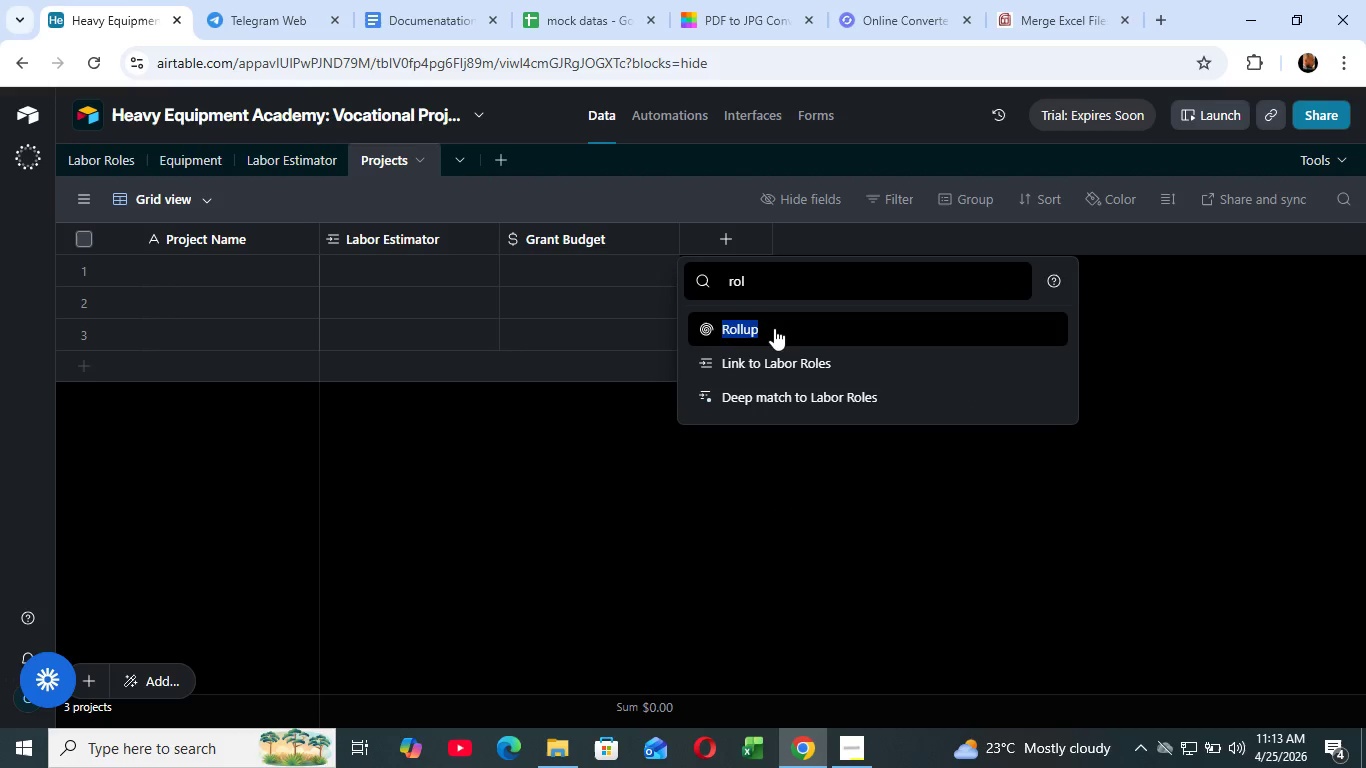 
left_click([774, 328])
 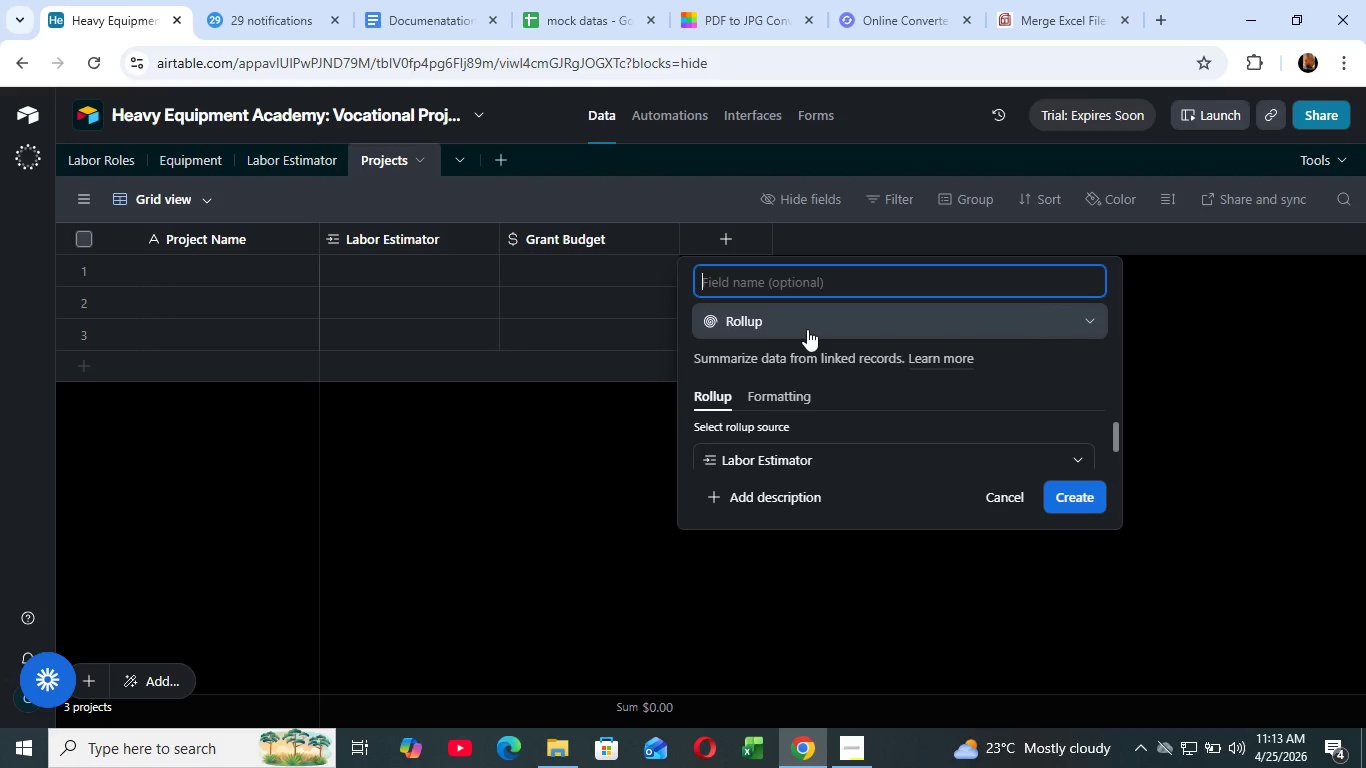 
wait(11.42)
 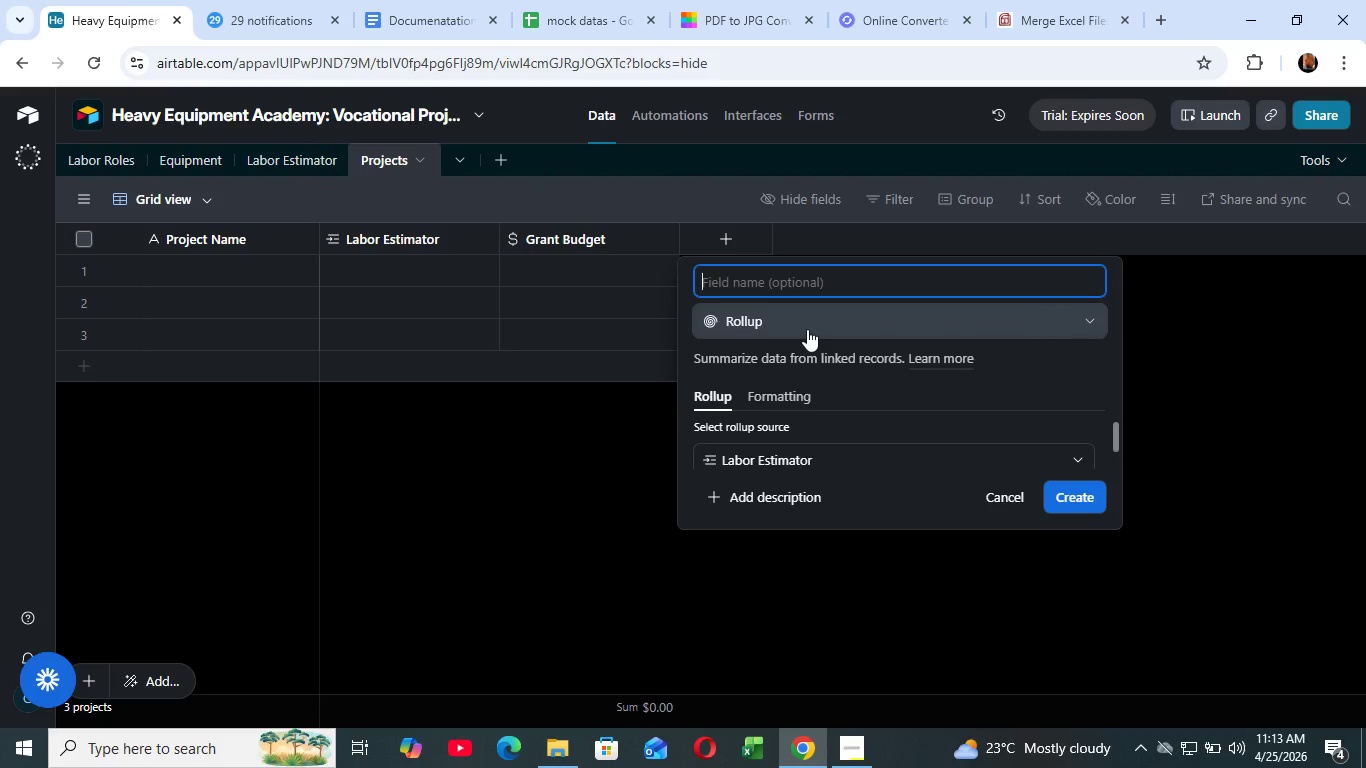 
scroll: coordinate [772, 429], scroll_direction: down, amount: 2.0
 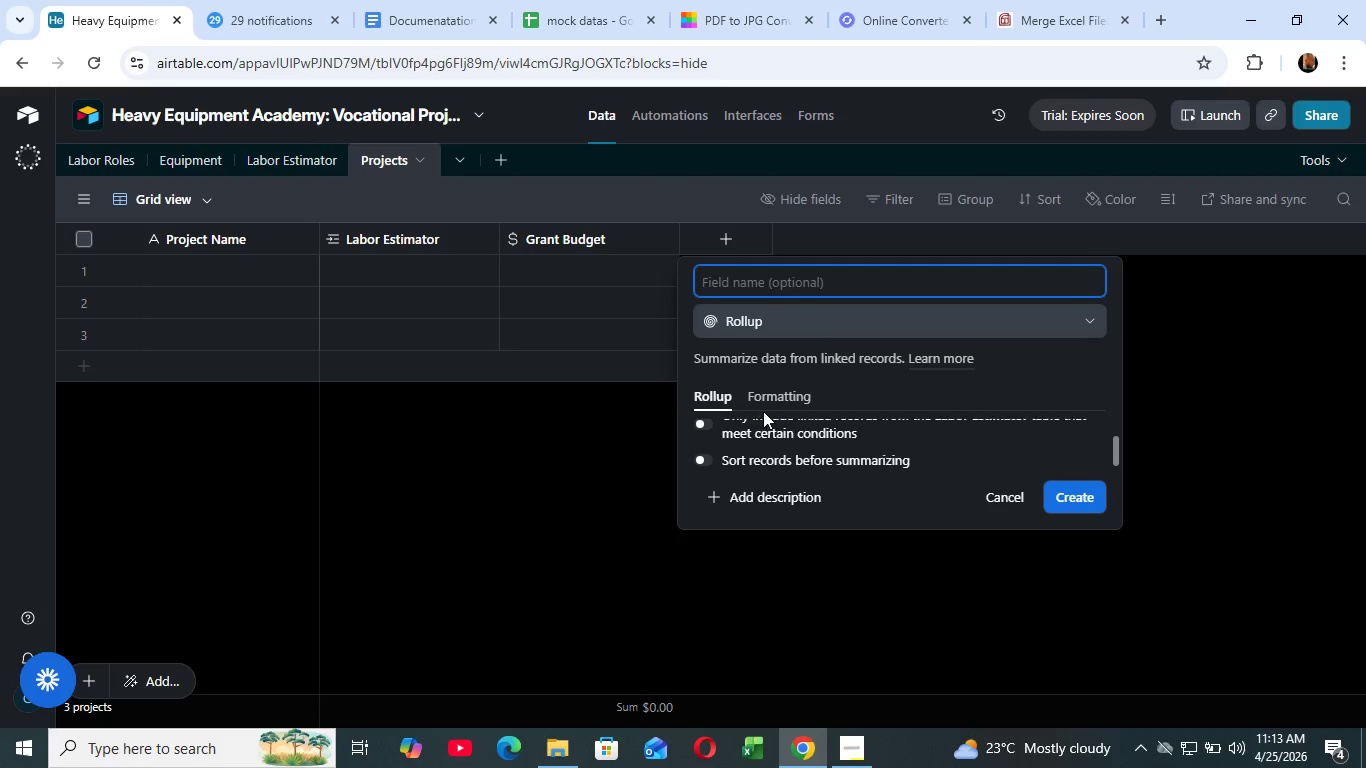 
scroll: coordinate [763, 411], scroll_direction: none, amount: 0.0
 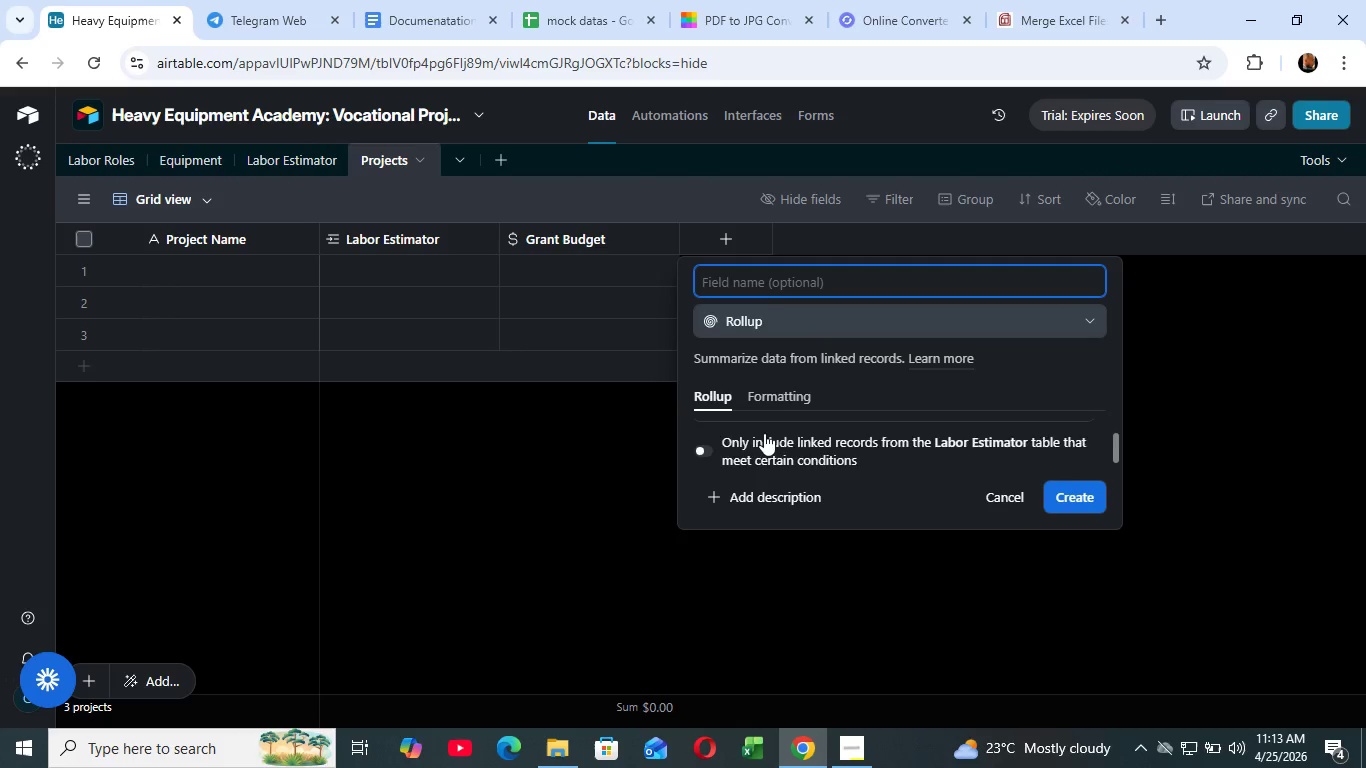 
scroll: coordinate [764, 433], scroll_direction: up, amount: 1.0
 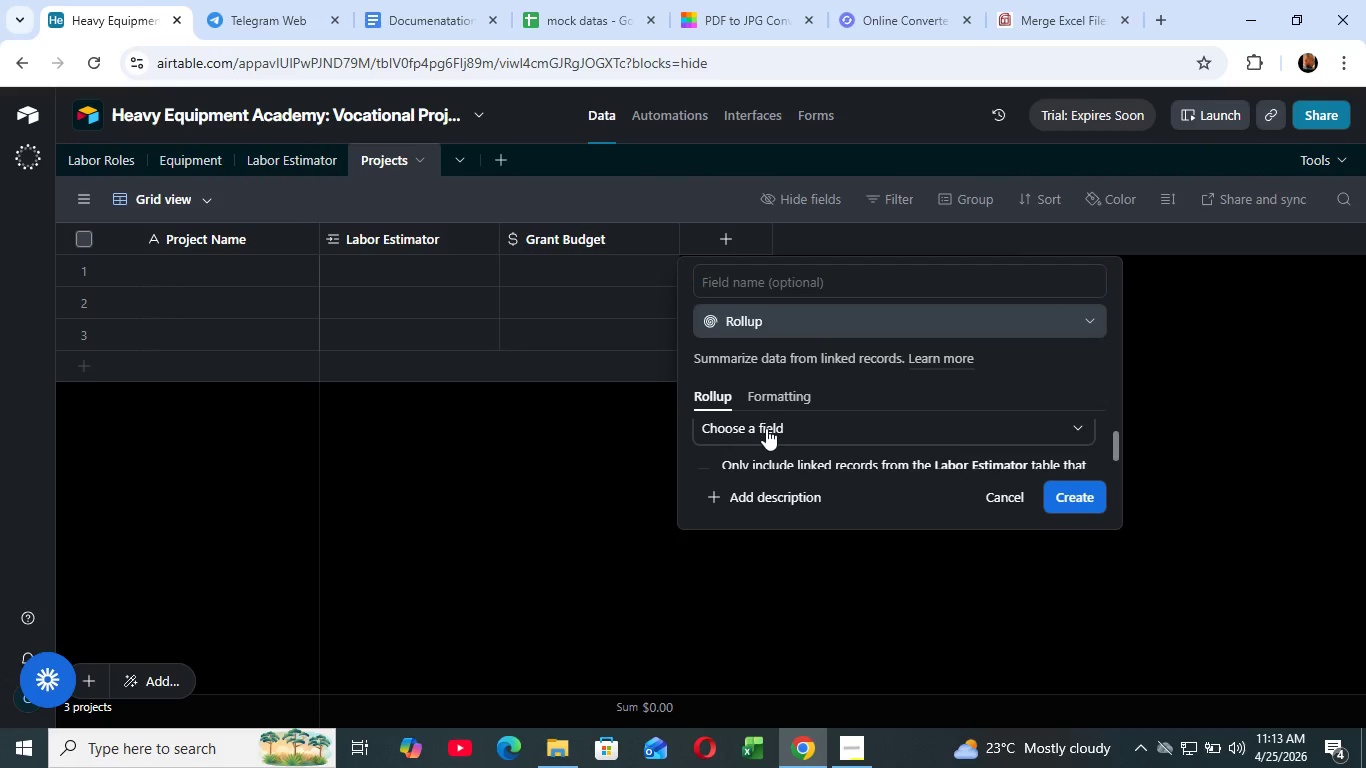 
left_click([766, 428])
 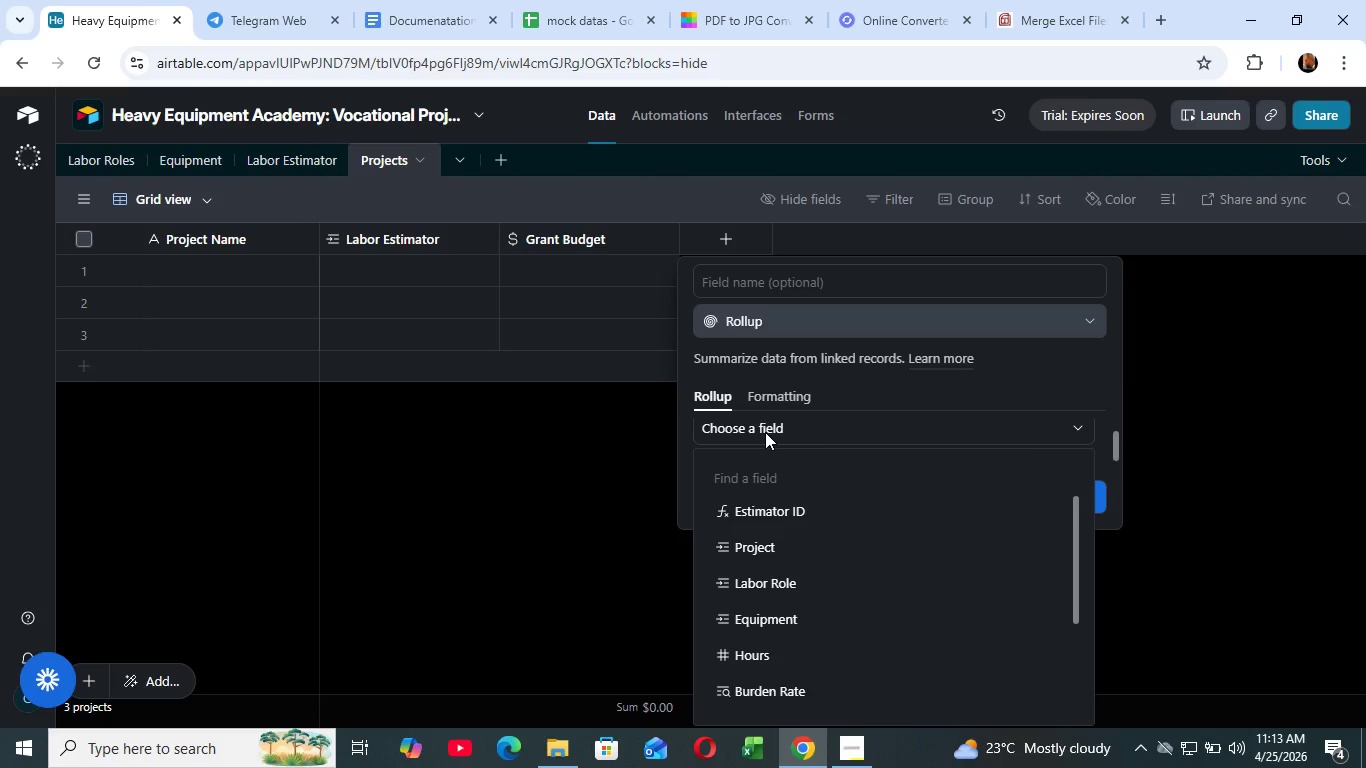 
wait(45.77)
 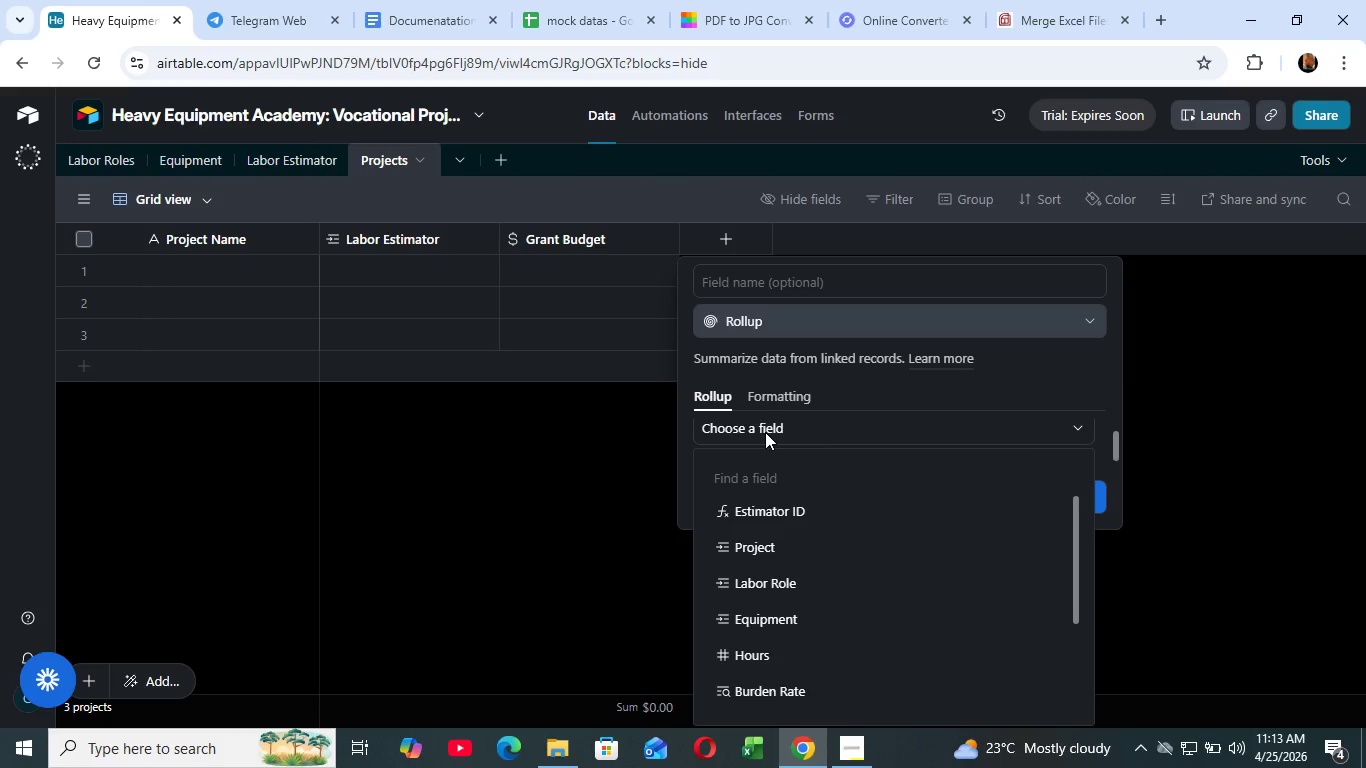 
scroll: coordinate [768, 566], scroll_direction: down, amount: 1.0
 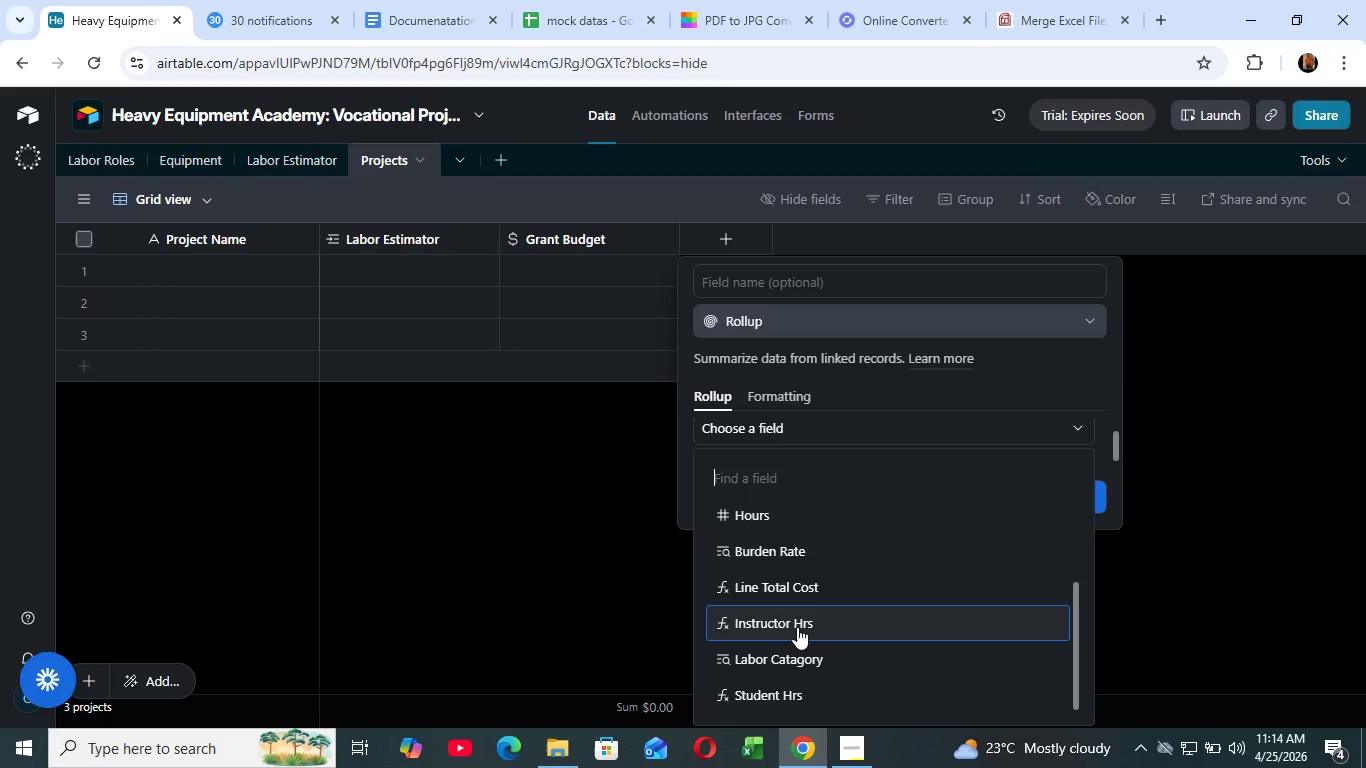 
left_click([797, 627])
 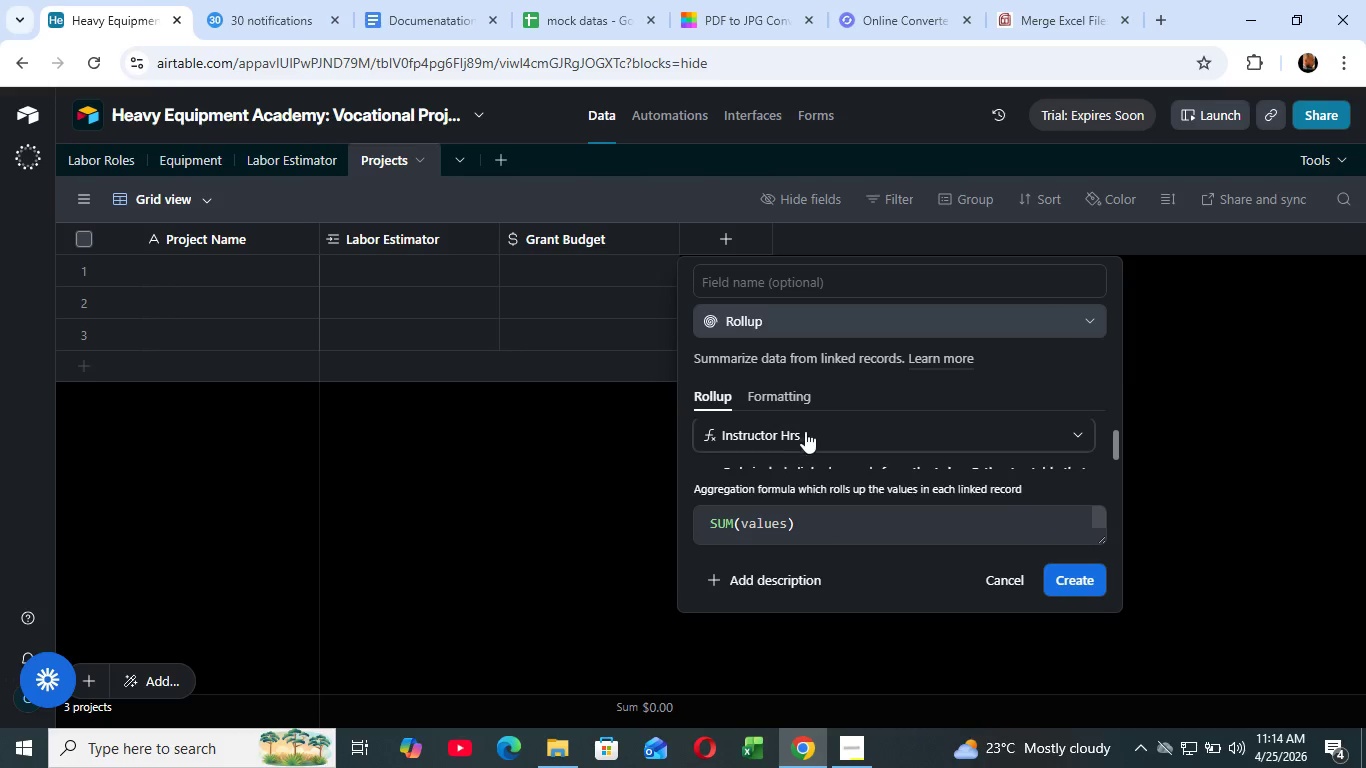 
left_click([778, 285])
 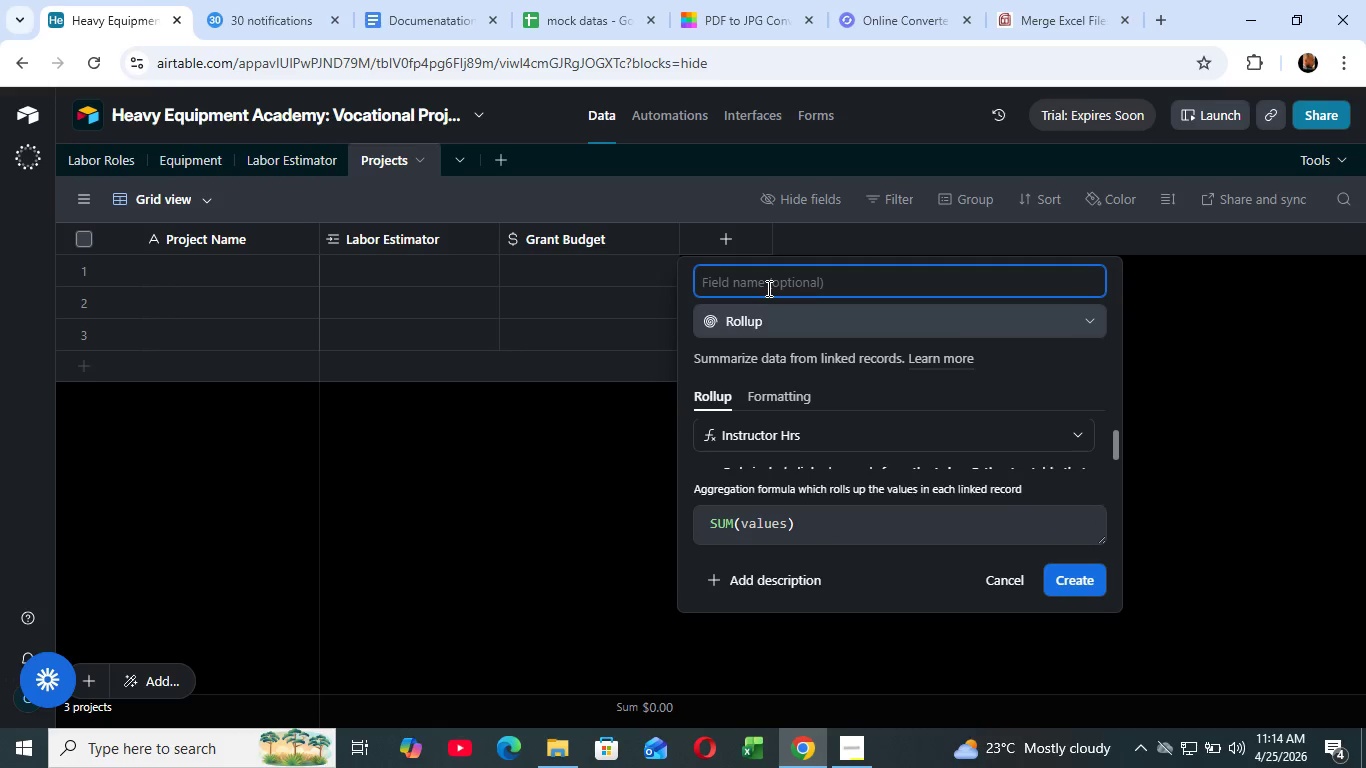 
type(est. Labor Cost)
 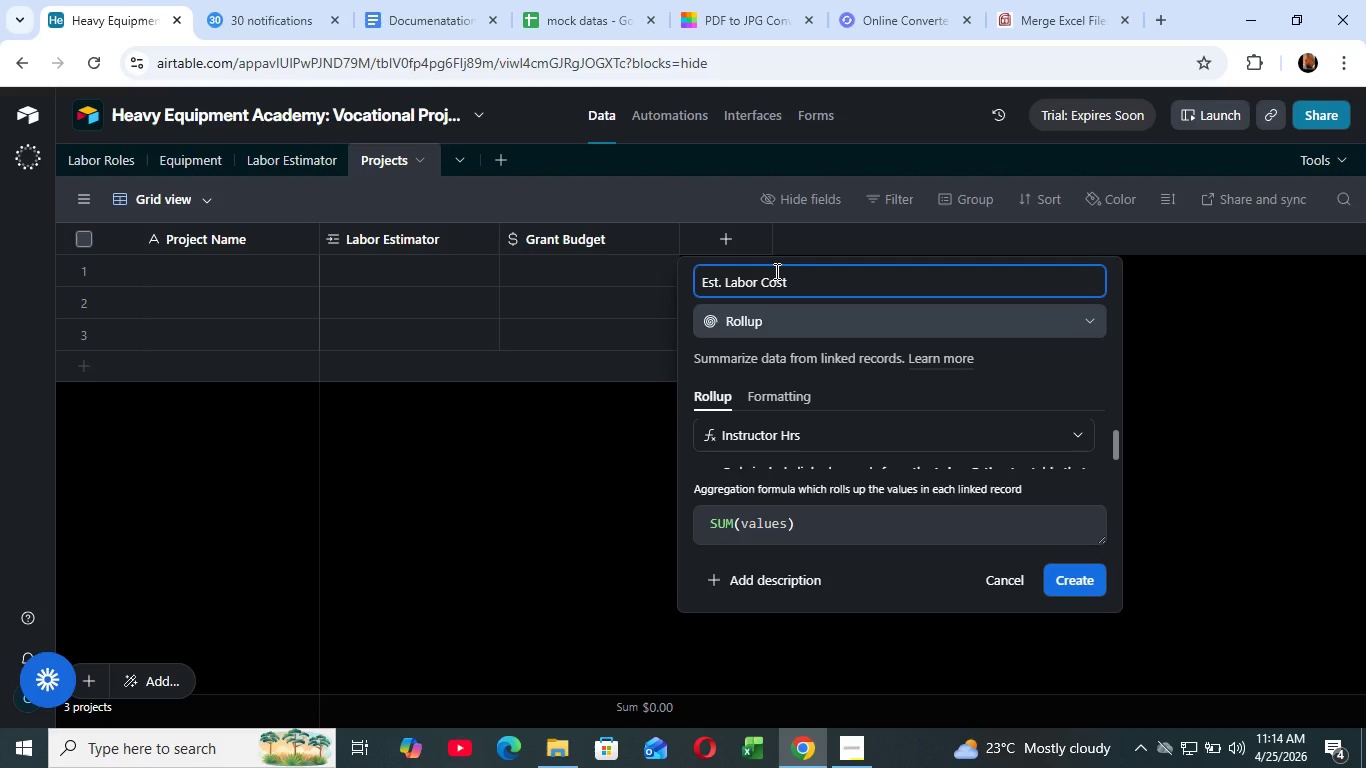 
wait(18.16)
 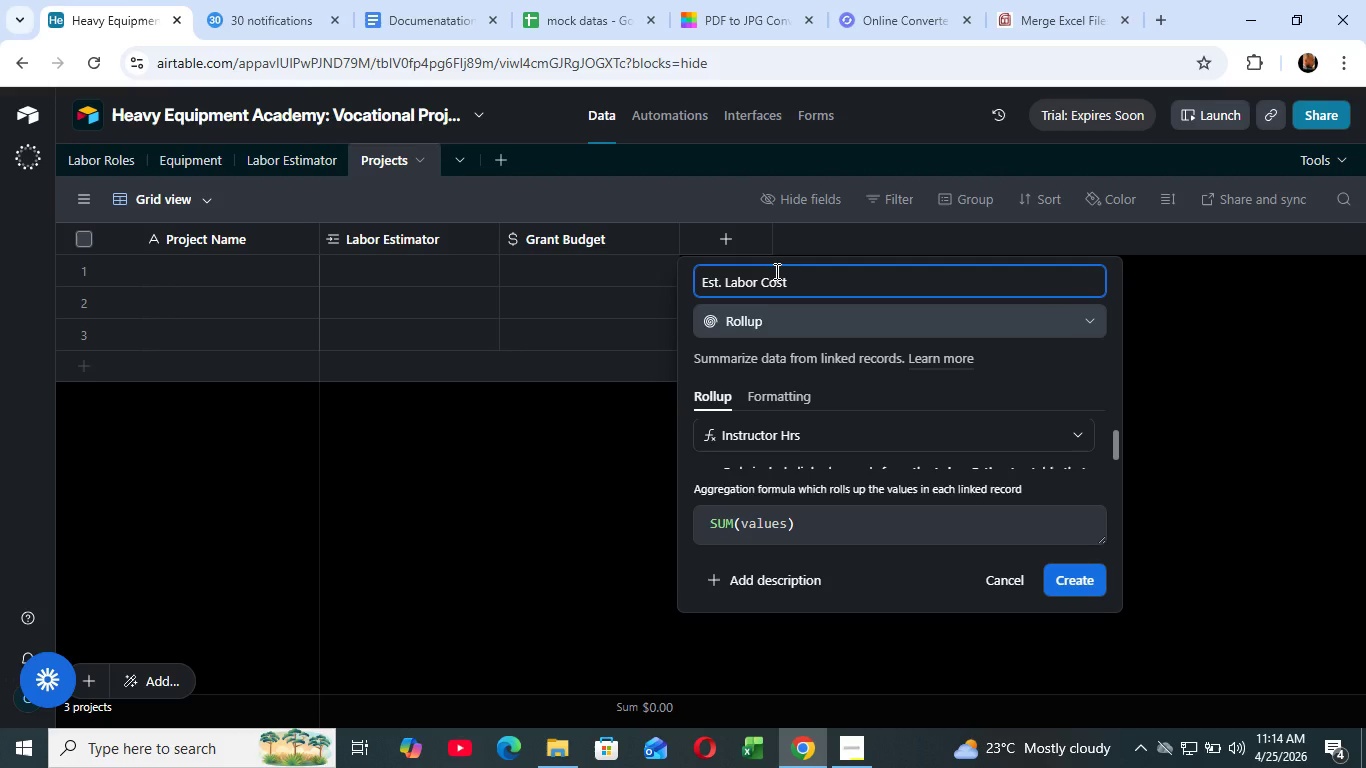 
left_click([1064, 576])
 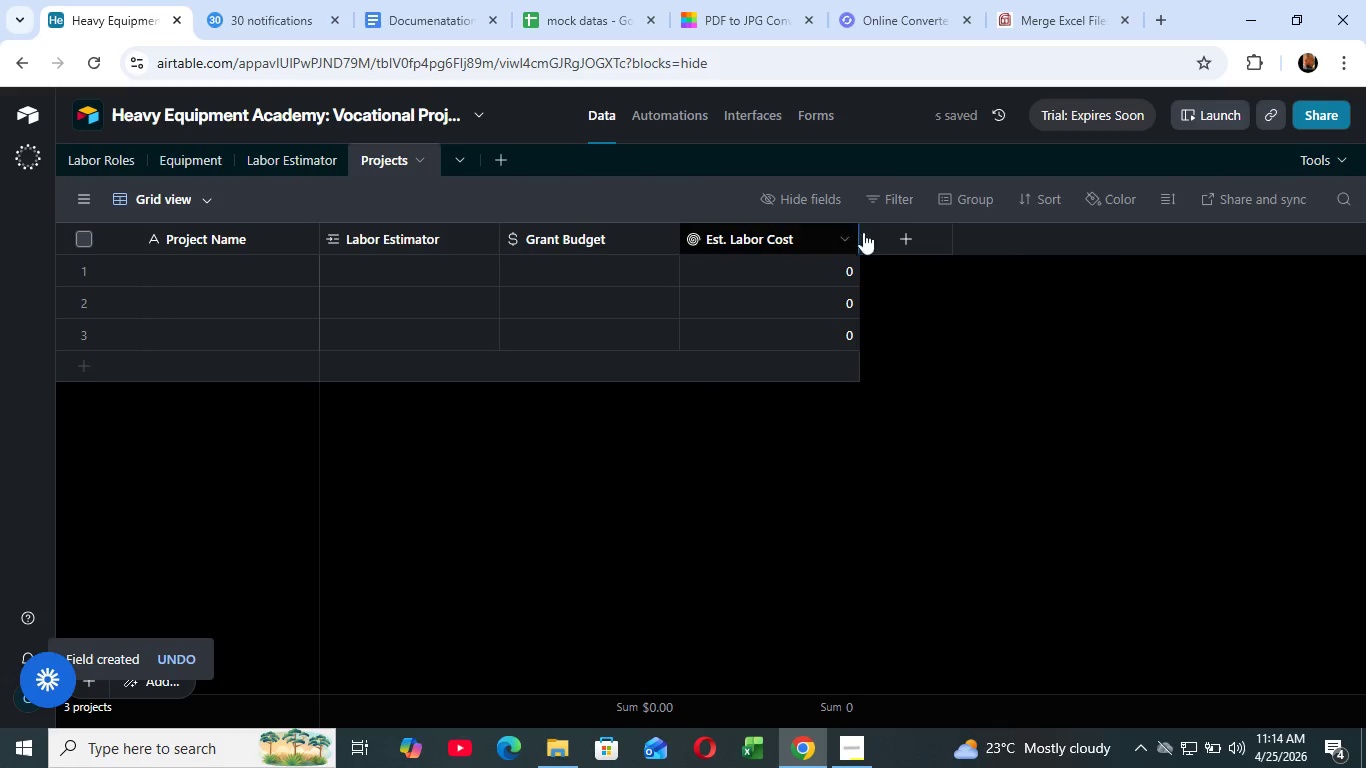 
left_click([898, 240])
 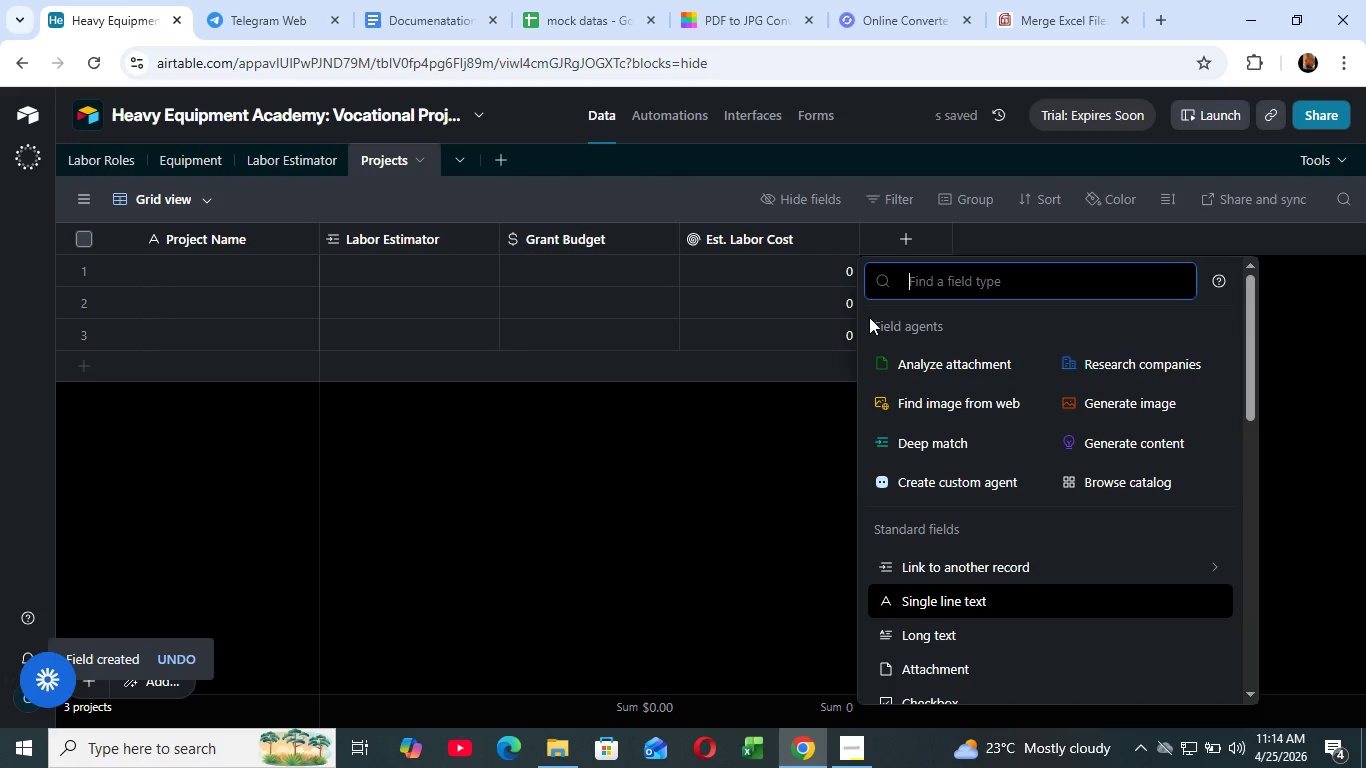 
type(rol)
 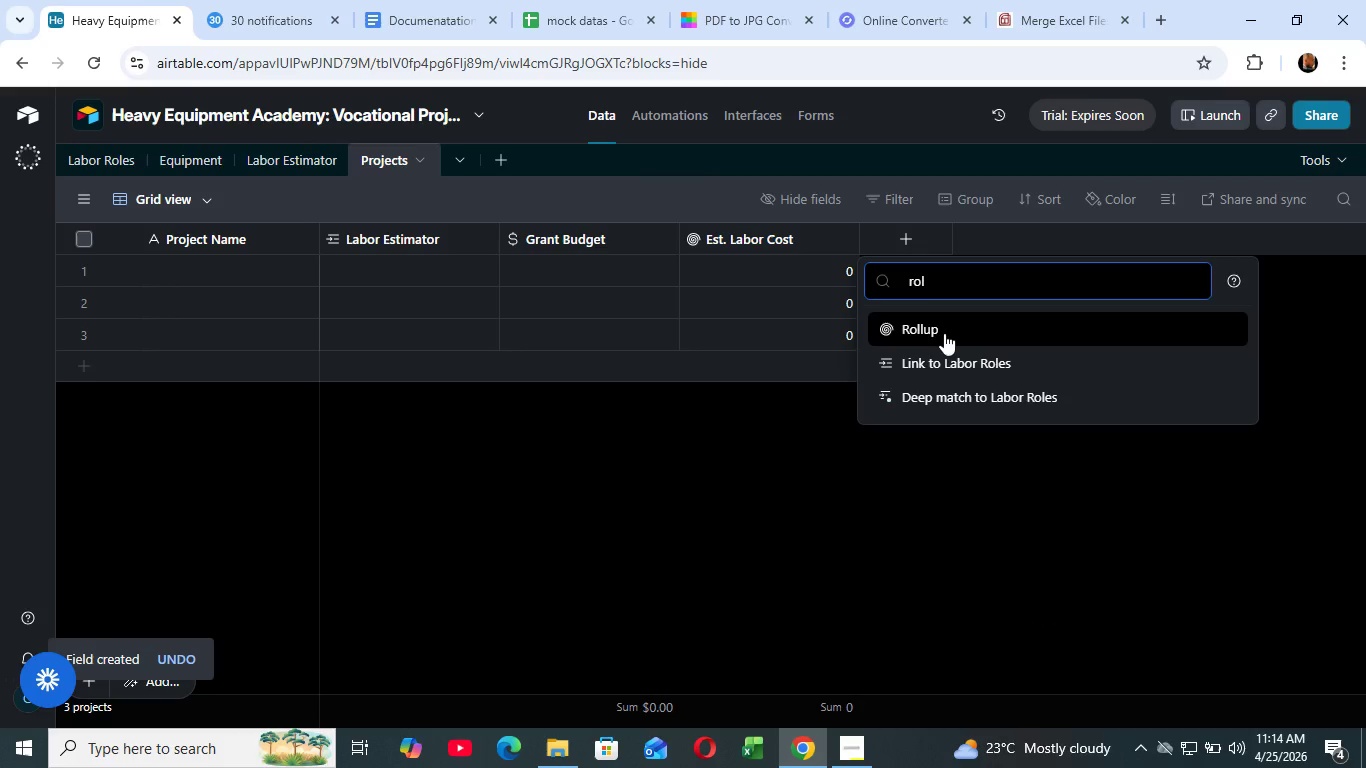 
left_click([944, 333])
 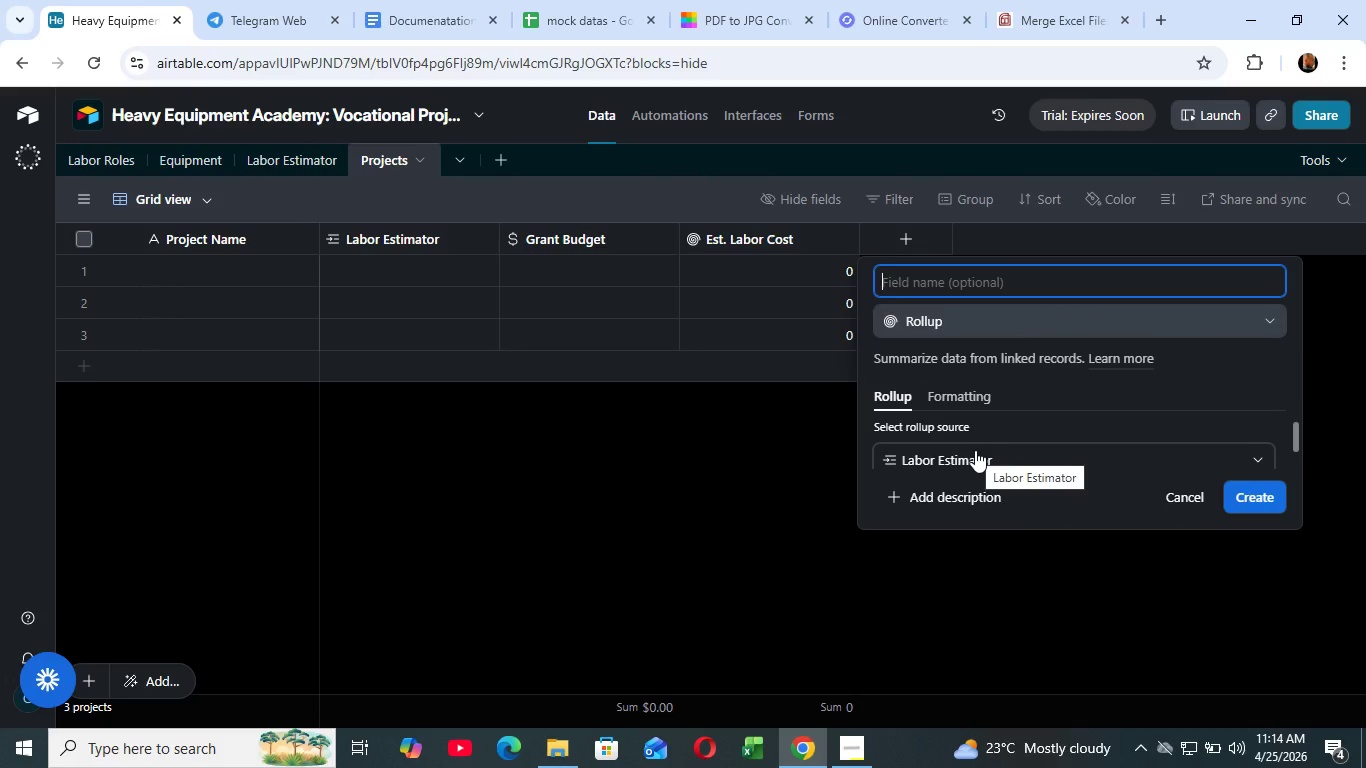 
wait(13.73)
 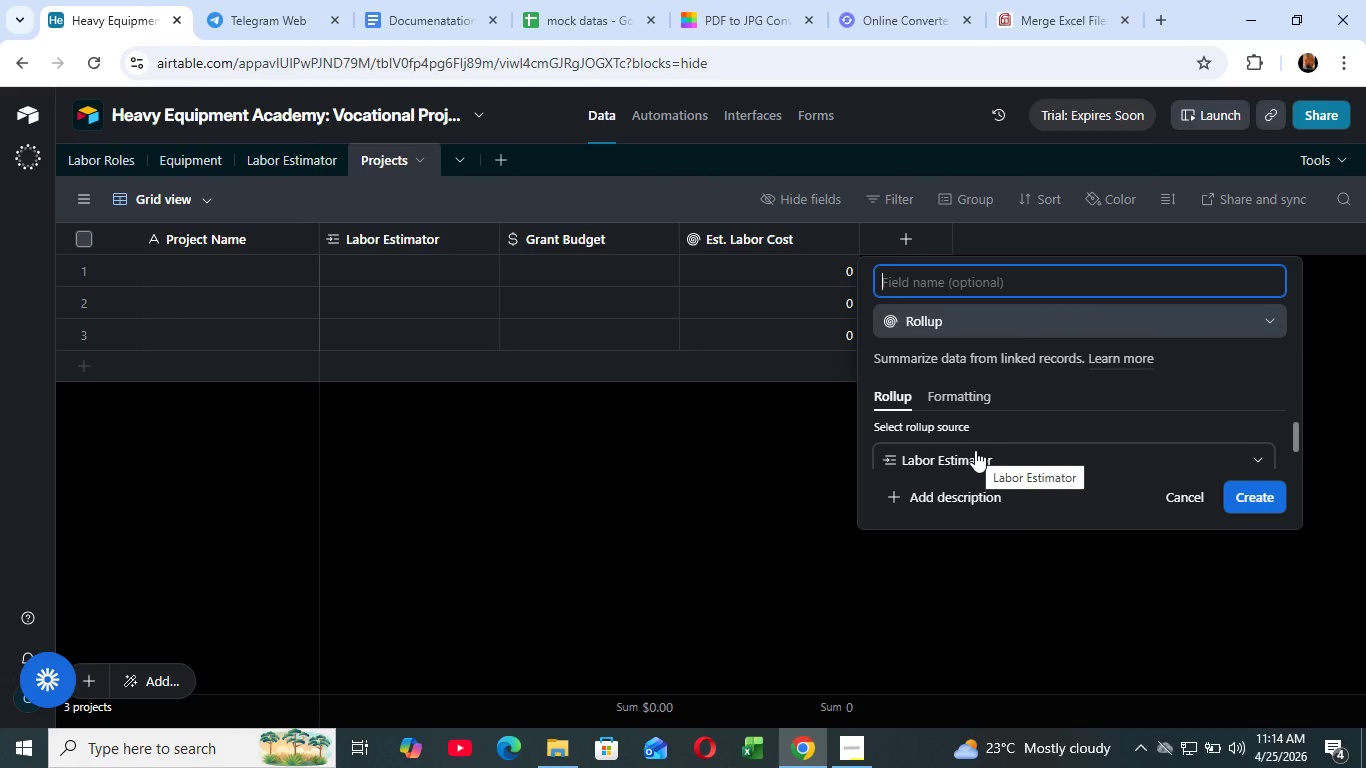 
scroll: coordinate [940, 445], scroll_direction: down, amount: 2.0
 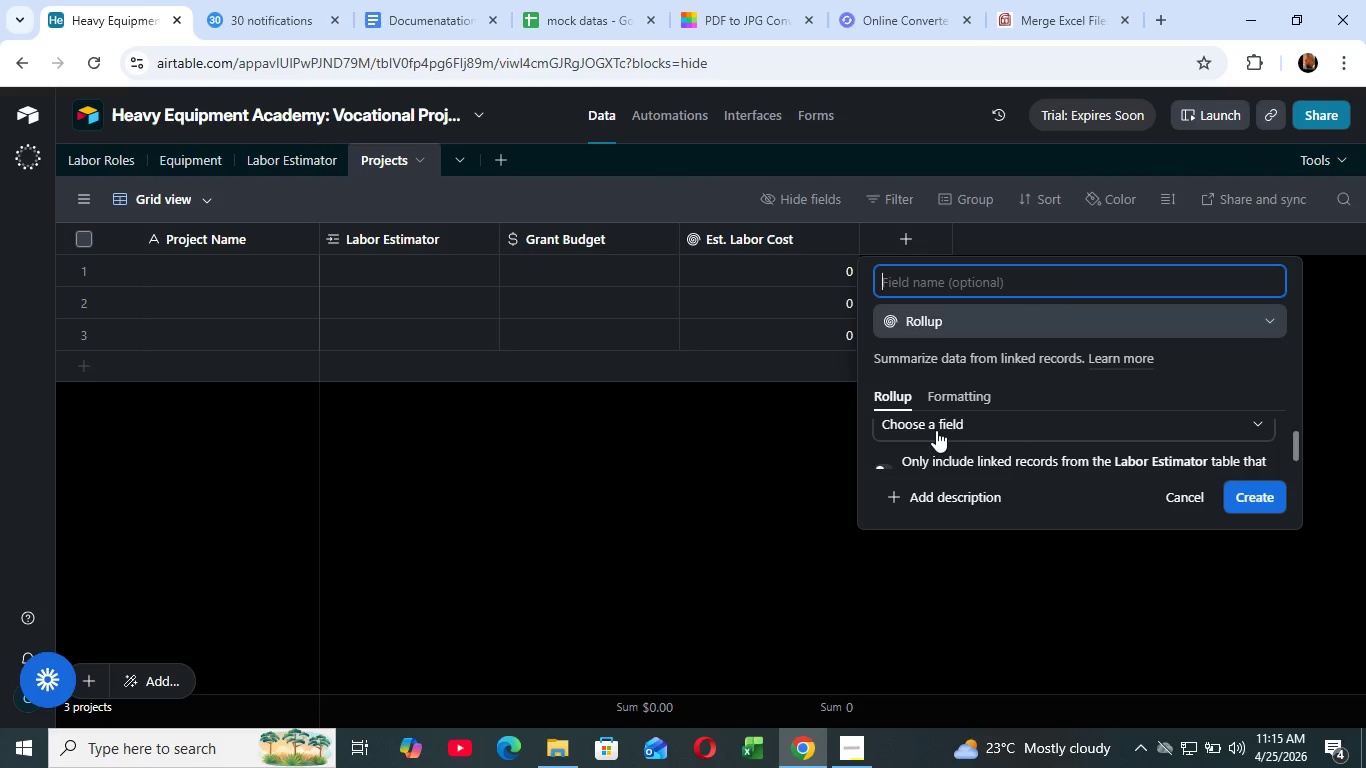 
left_click([936, 430])
 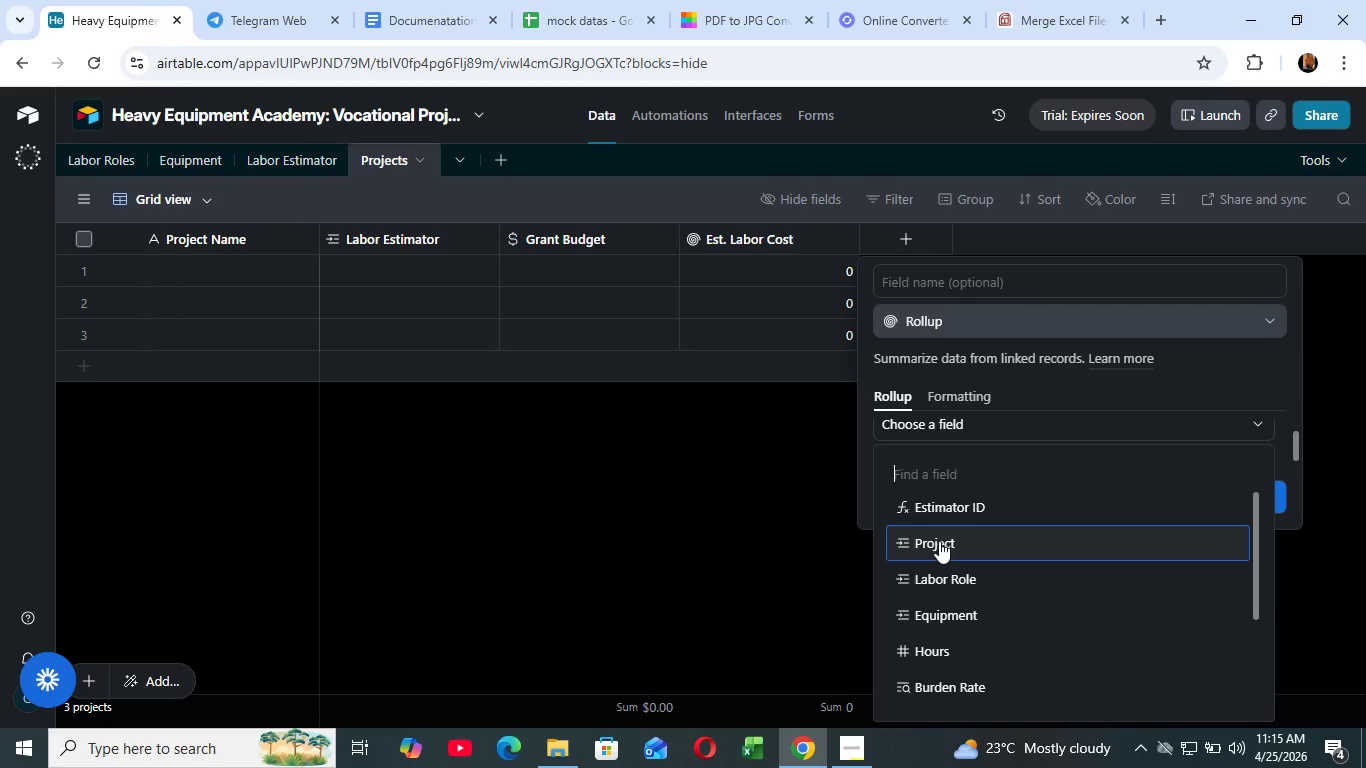 
wait(5.44)
 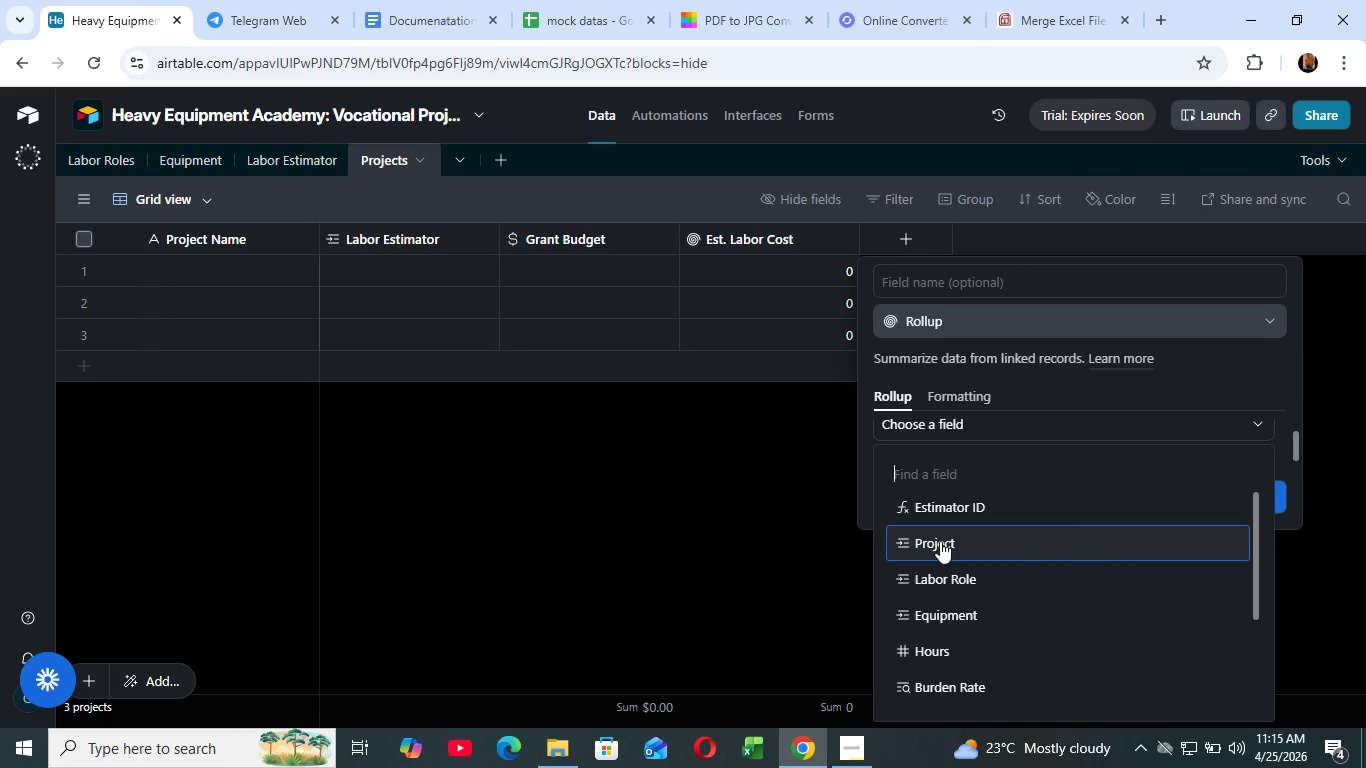 
scroll: coordinate [957, 587], scroll_direction: down, amount: 2.0
 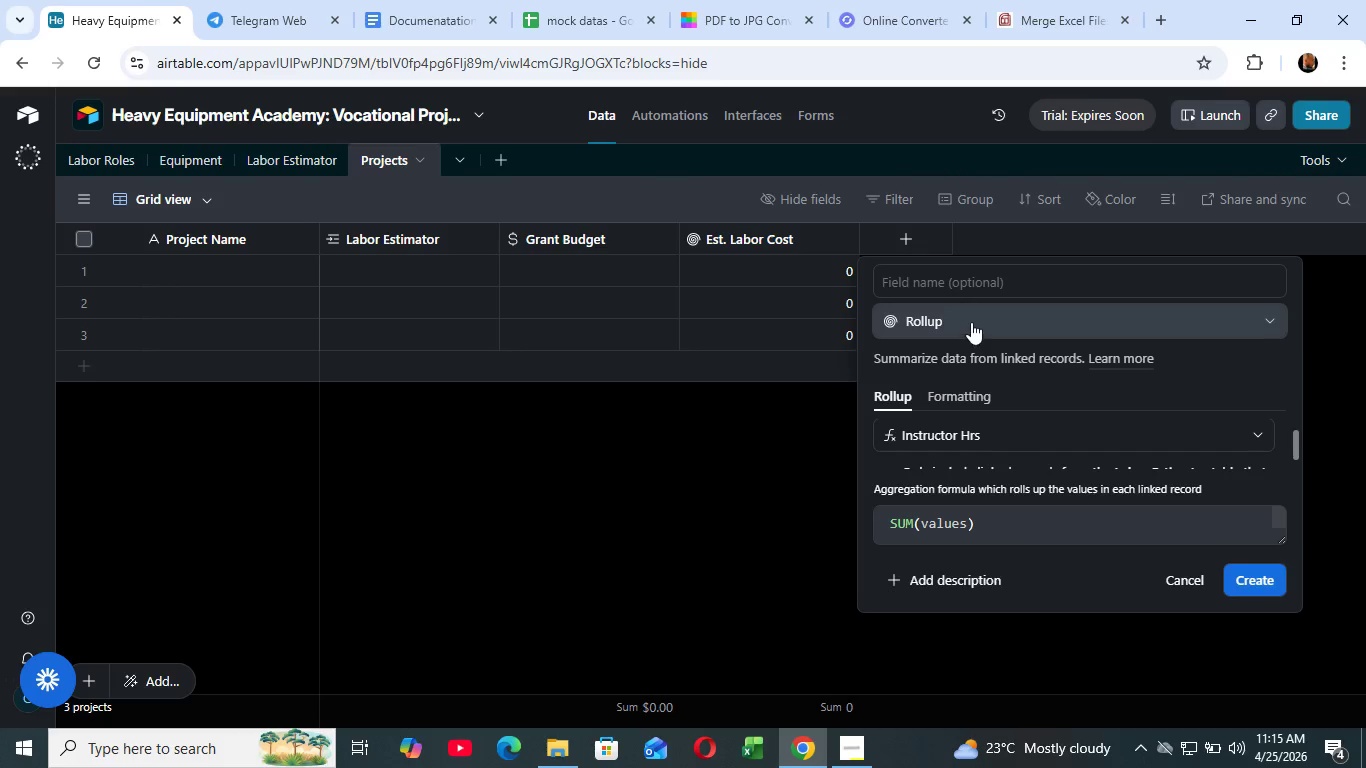 
left_click([950, 281])
 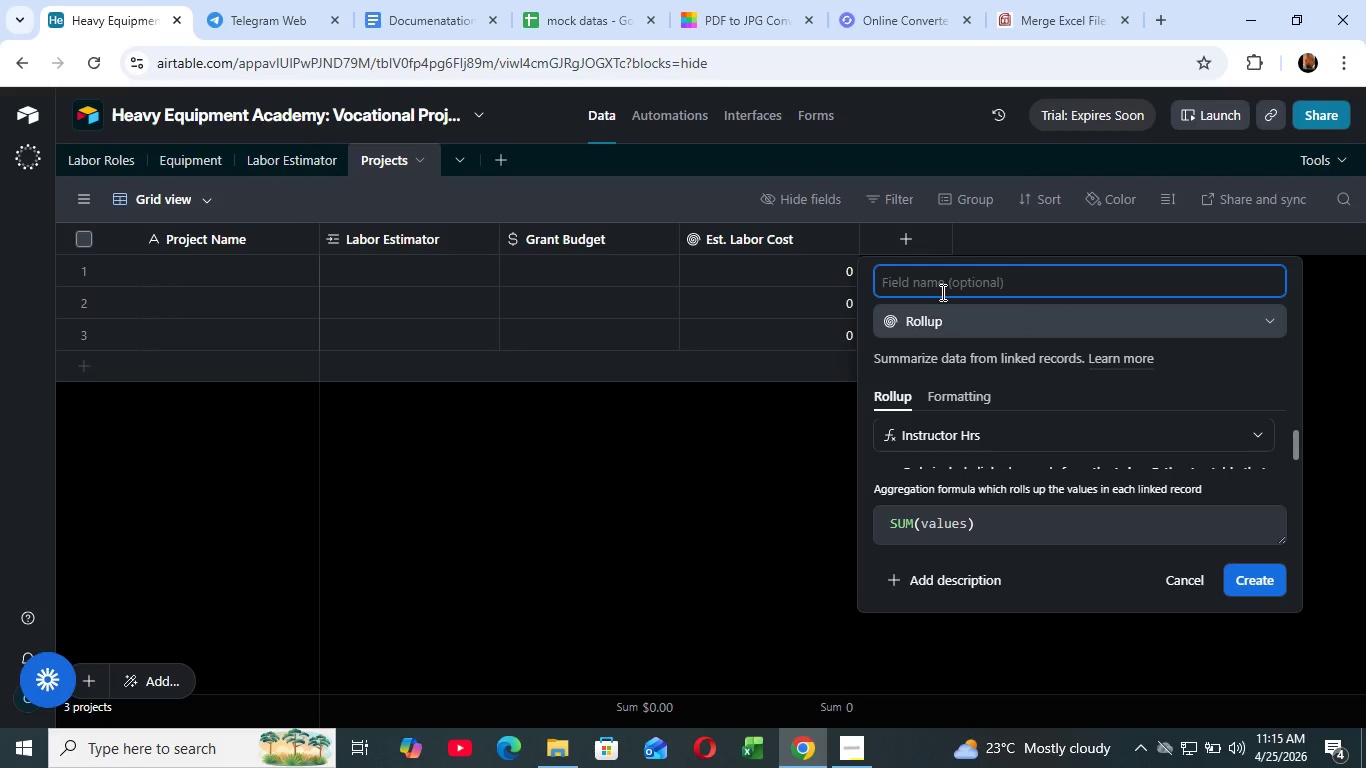 
wait(7.64)
 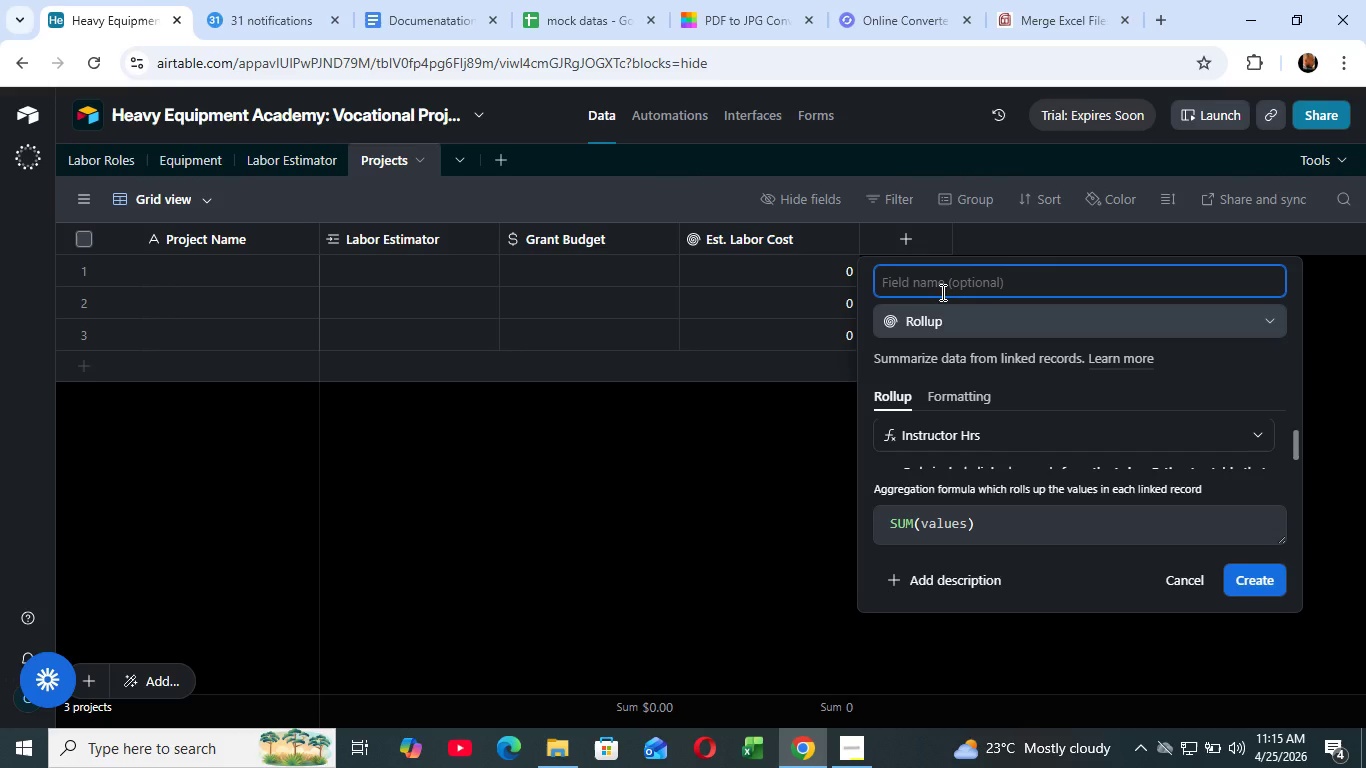 
type(Total Inst )
key(Backspace)
type(. HRS)
 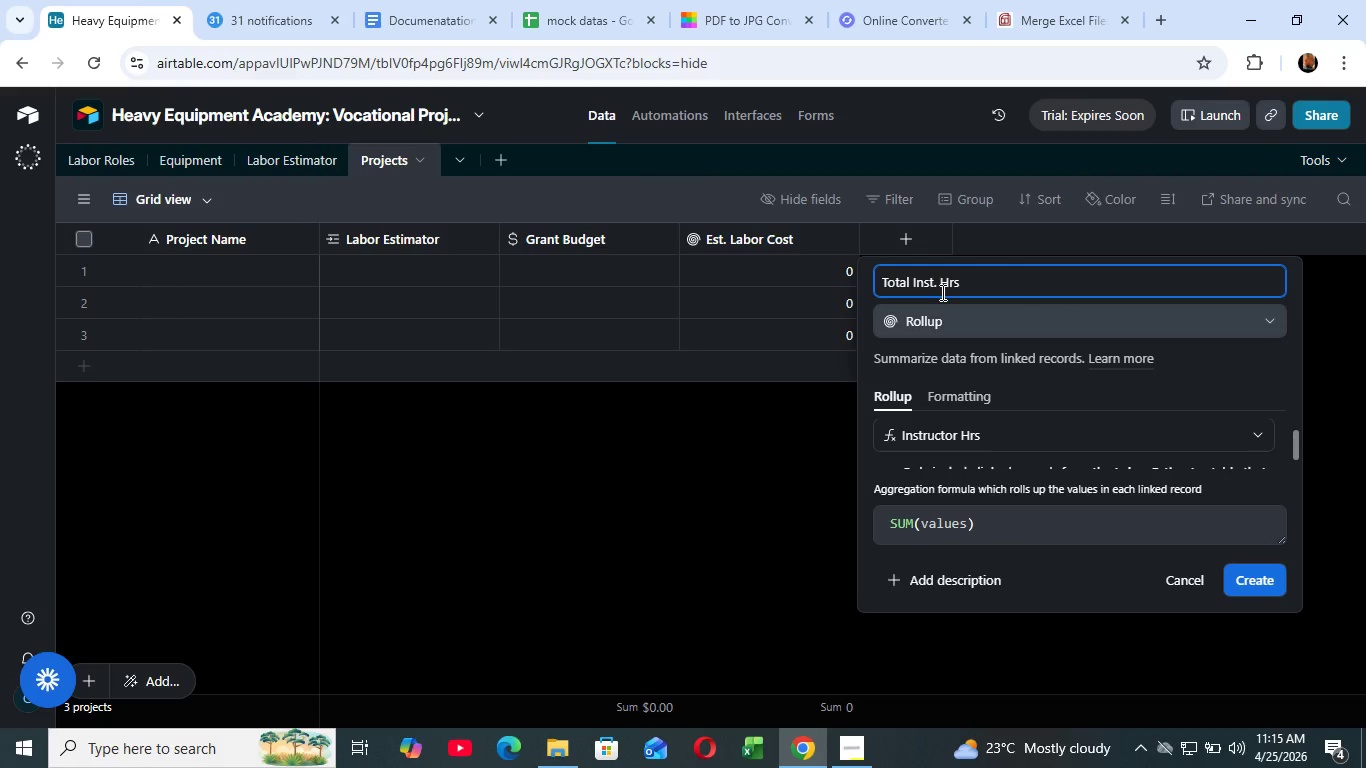 
left_click([1257, 575])
 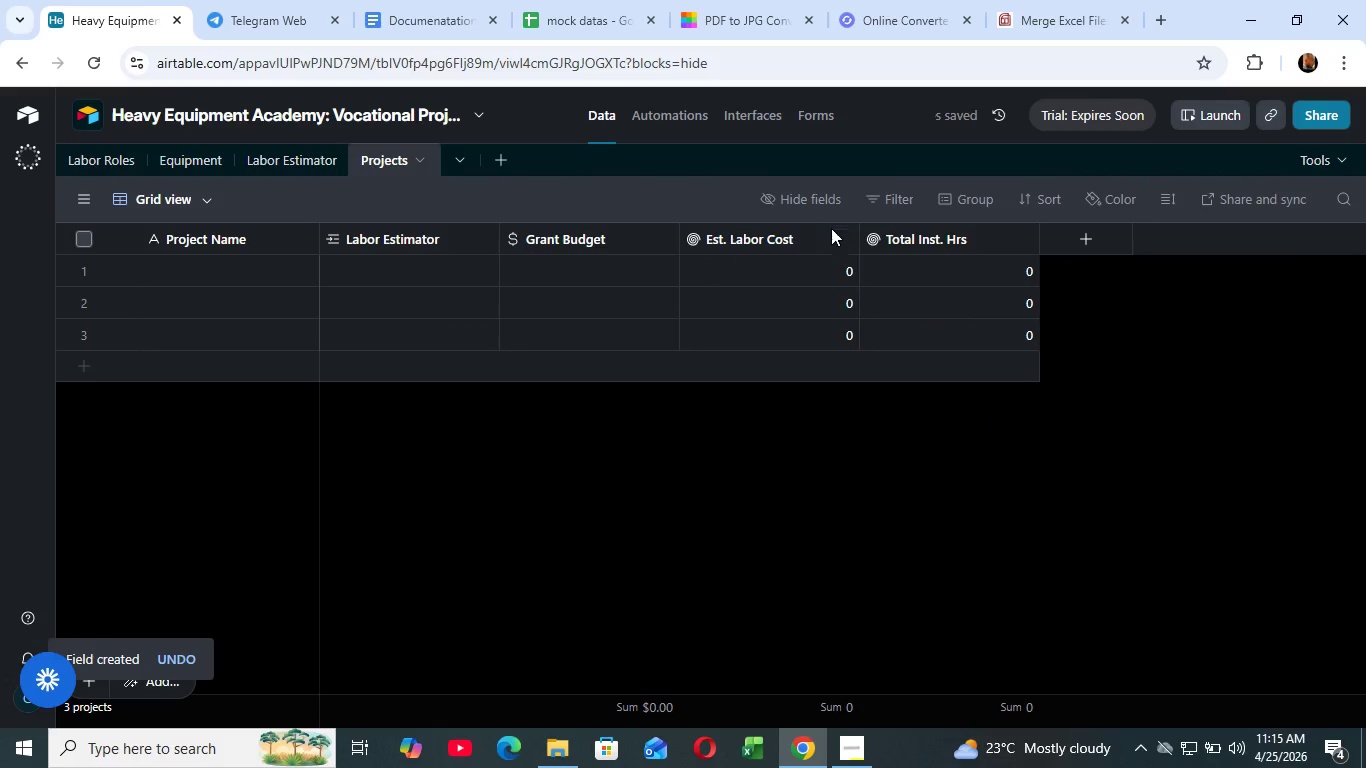 
left_click([843, 232])
 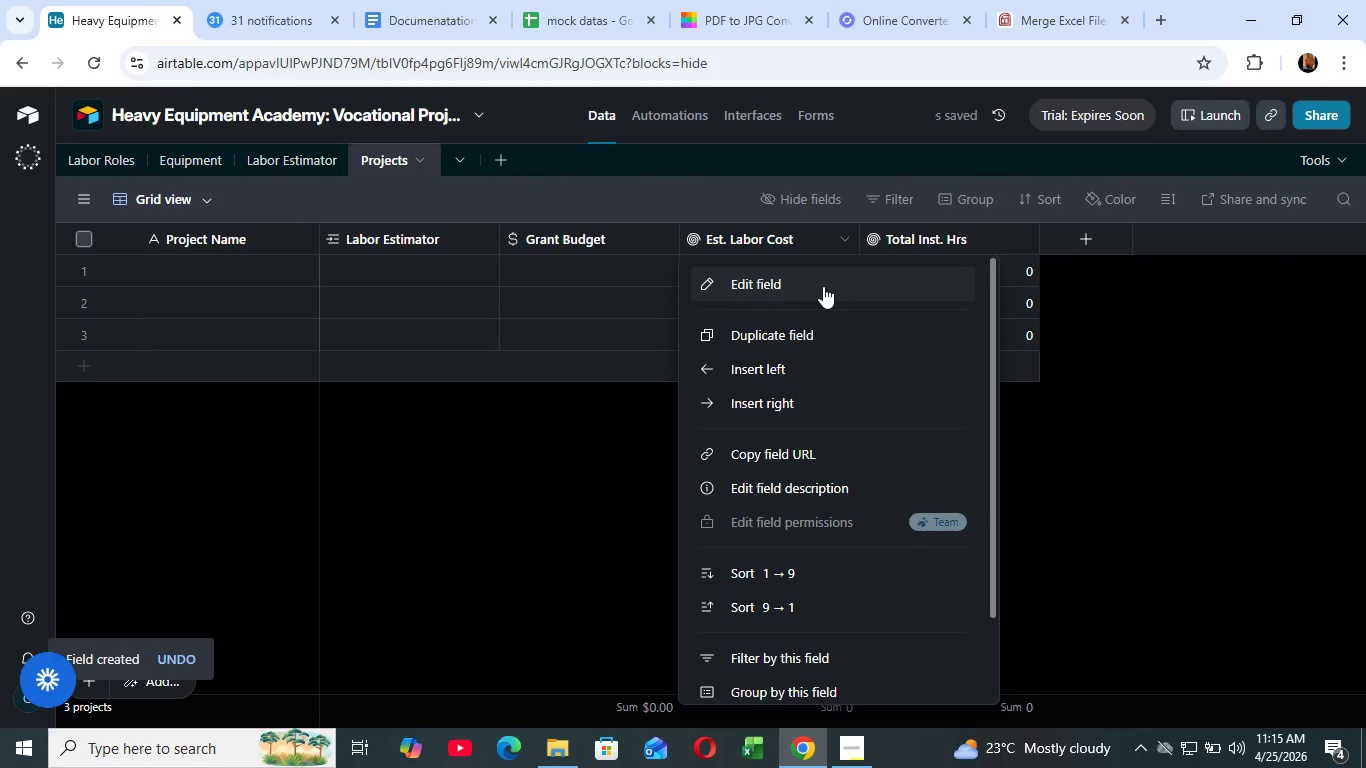 
left_click([823, 286])
 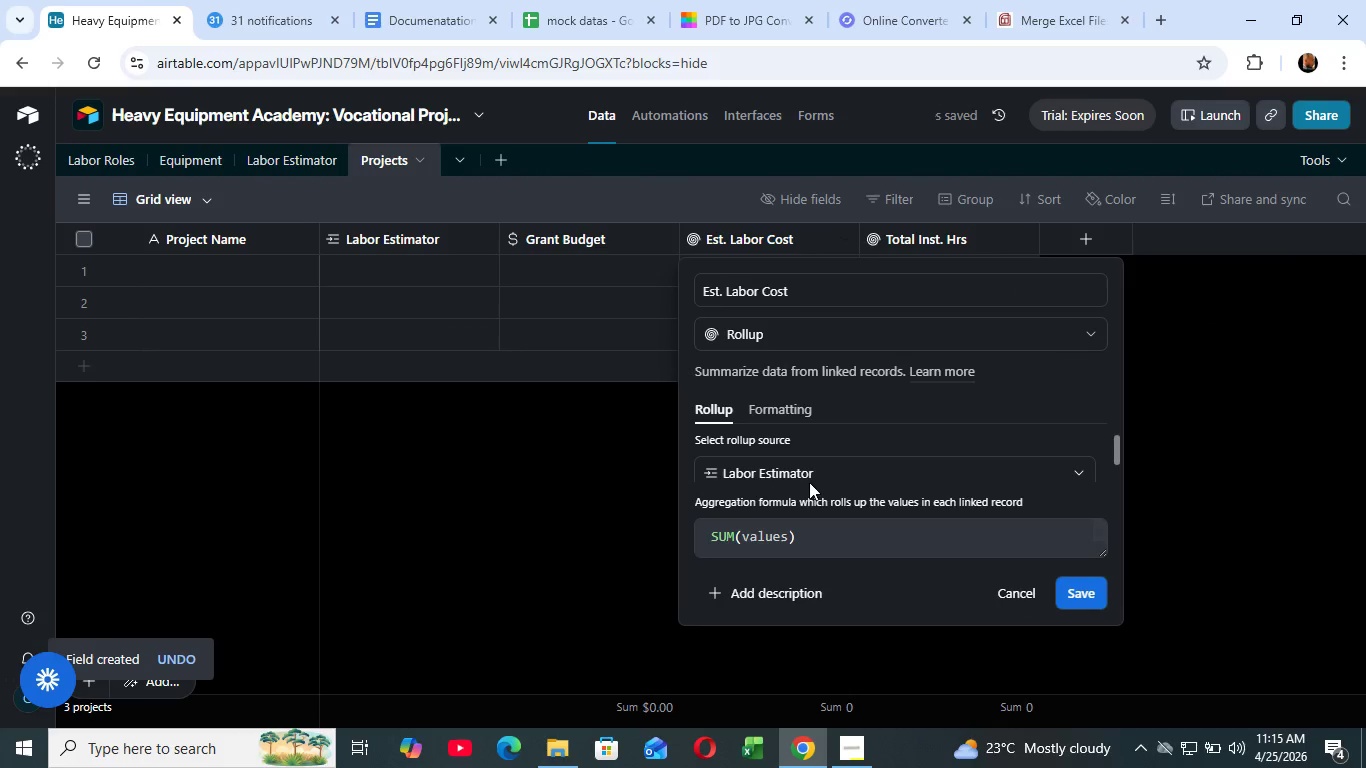 
scroll: coordinate [808, 475], scroll_direction: down, amount: 1.0
 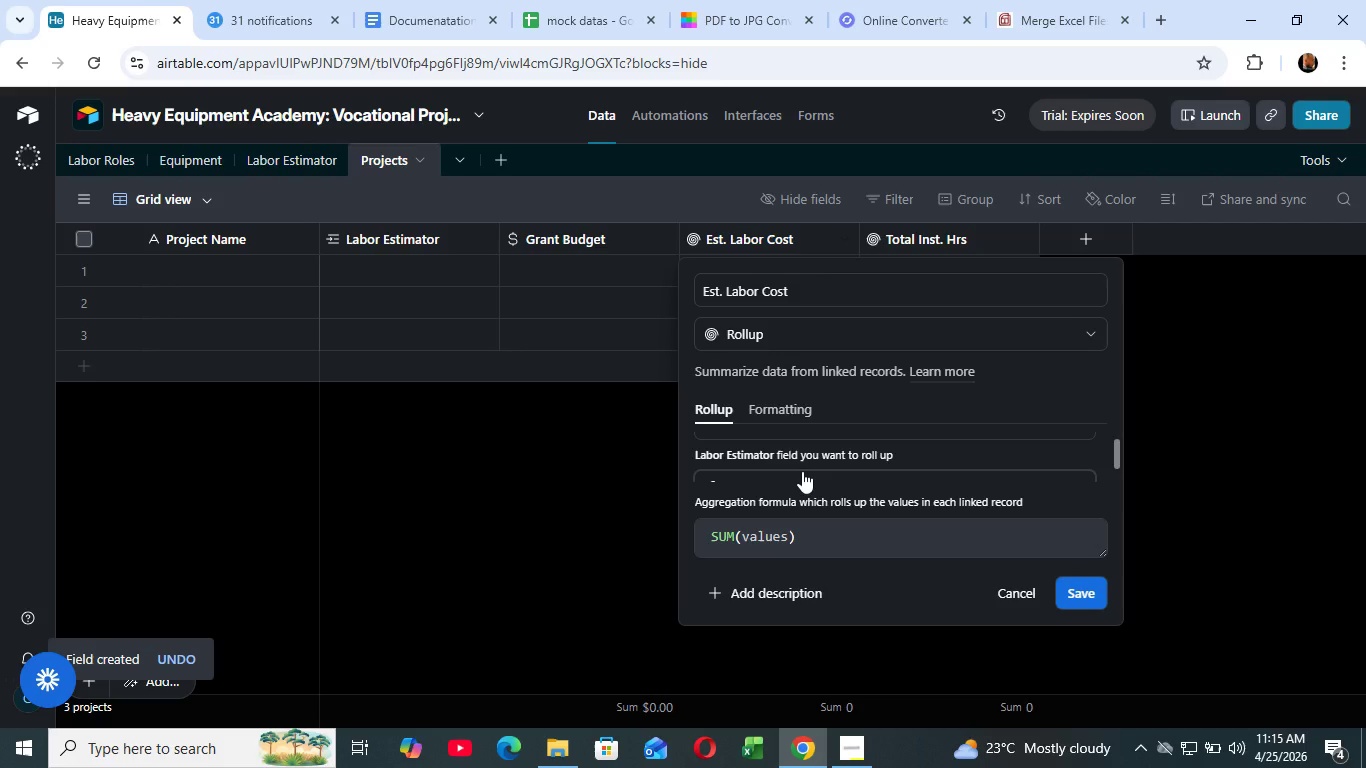 
left_click([802, 471])
 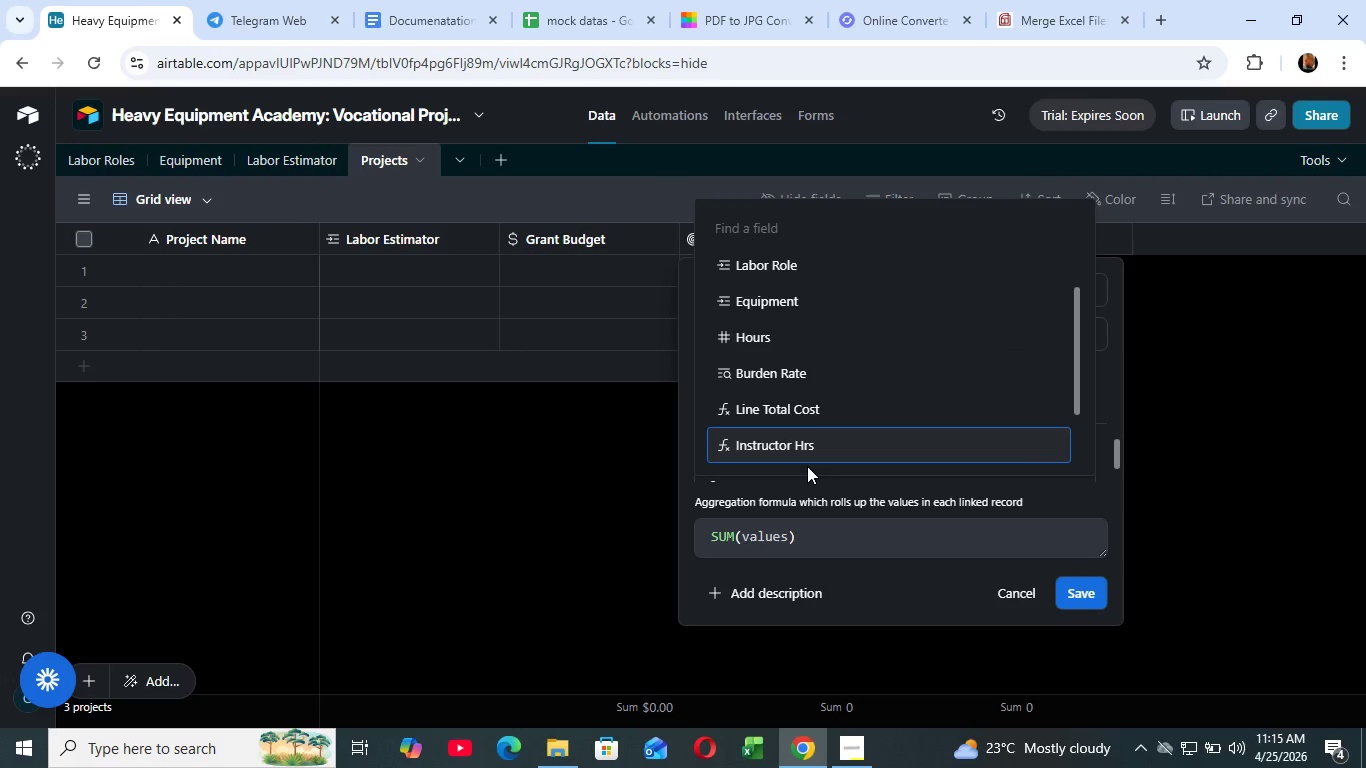 
wait(6.3)
 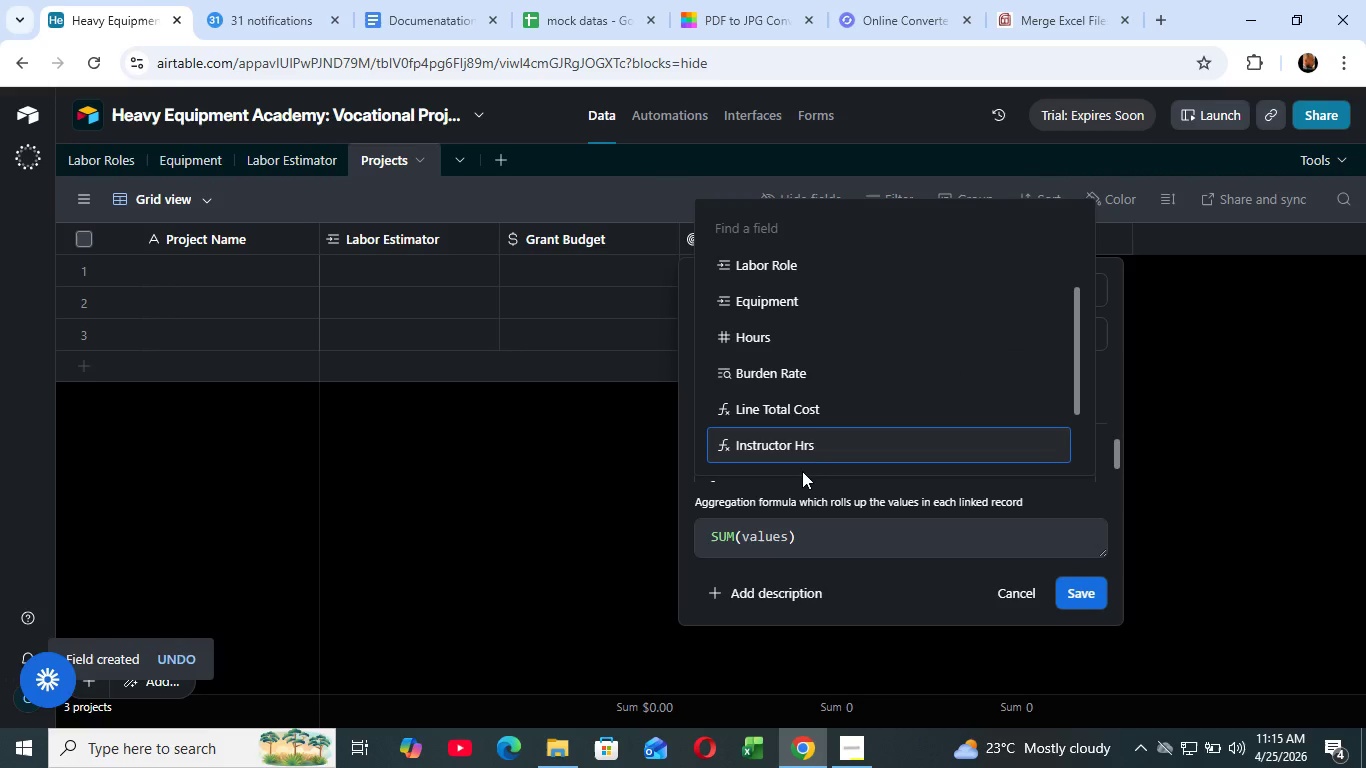 
left_click([811, 415])
 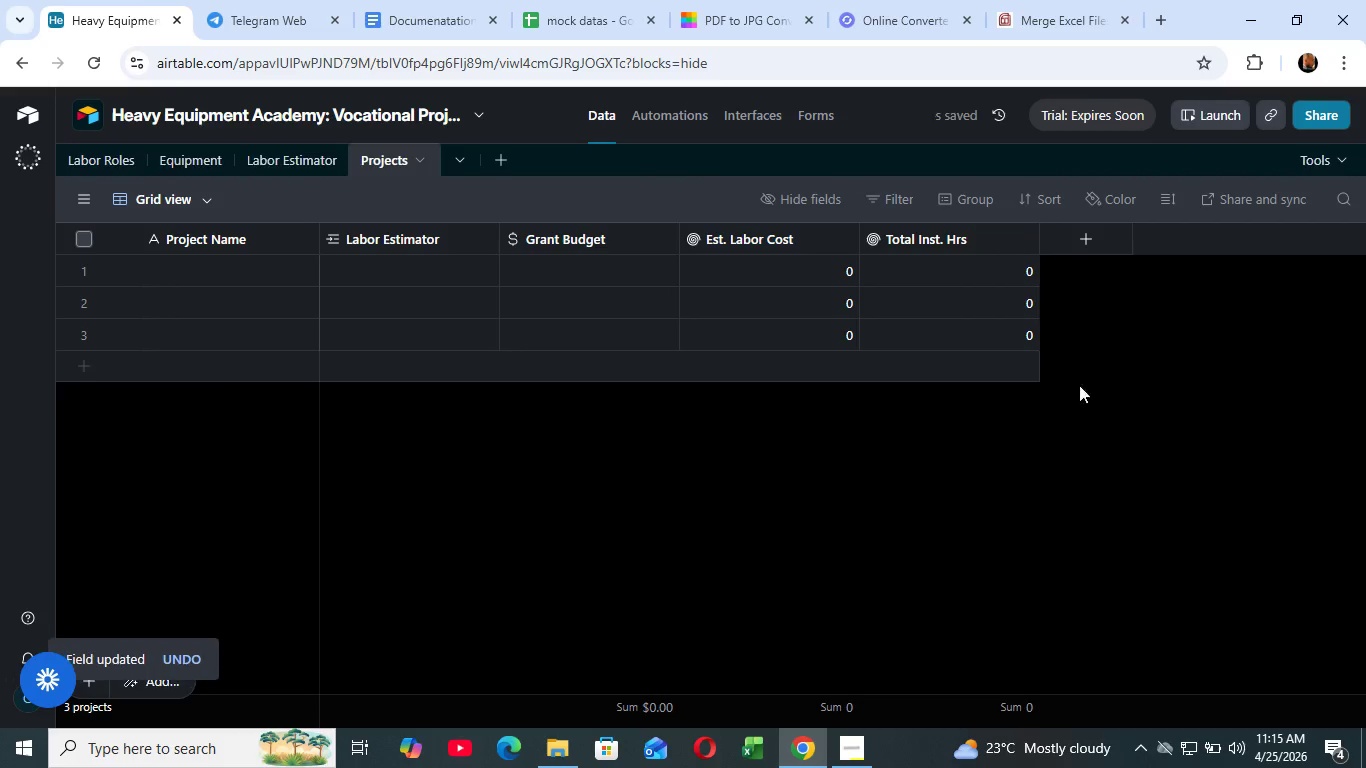 
left_click([1097, 239])
 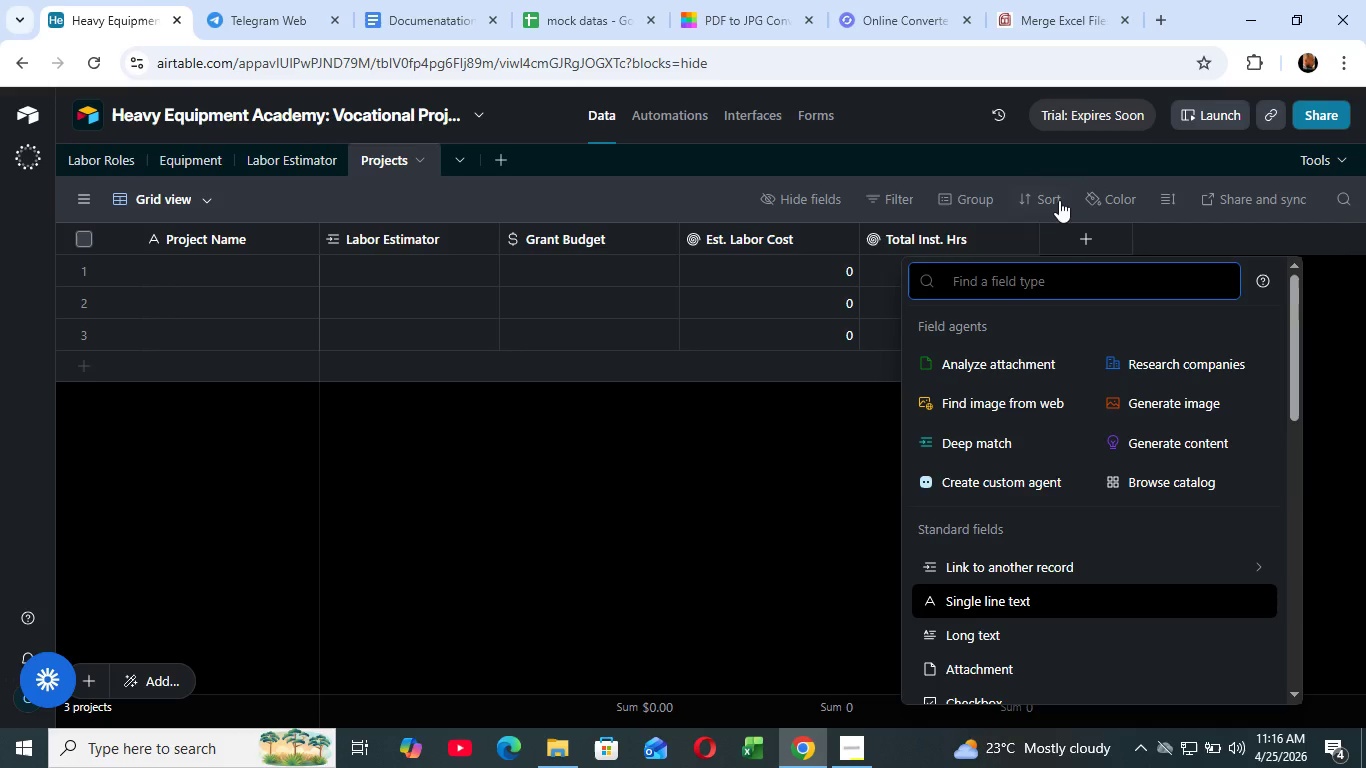 
wait(57.81)
 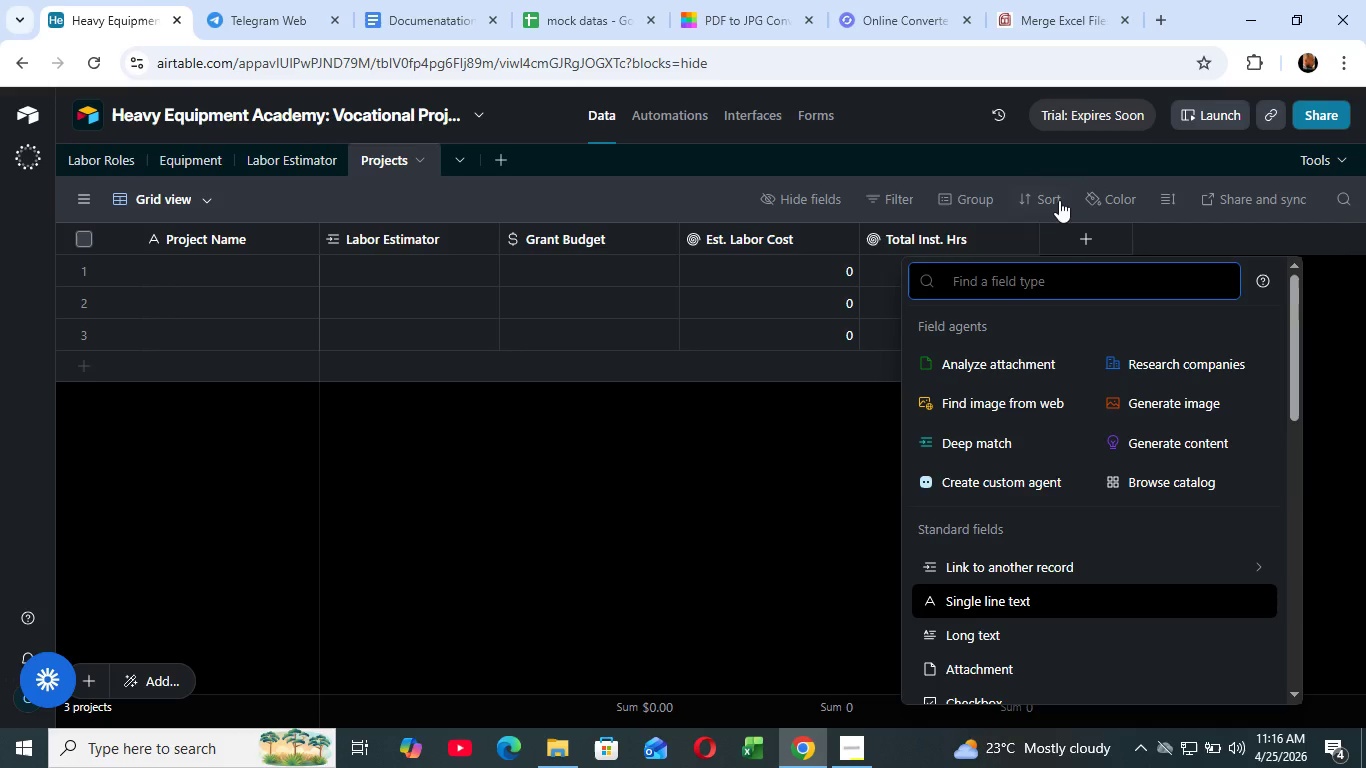 
type(rol)
 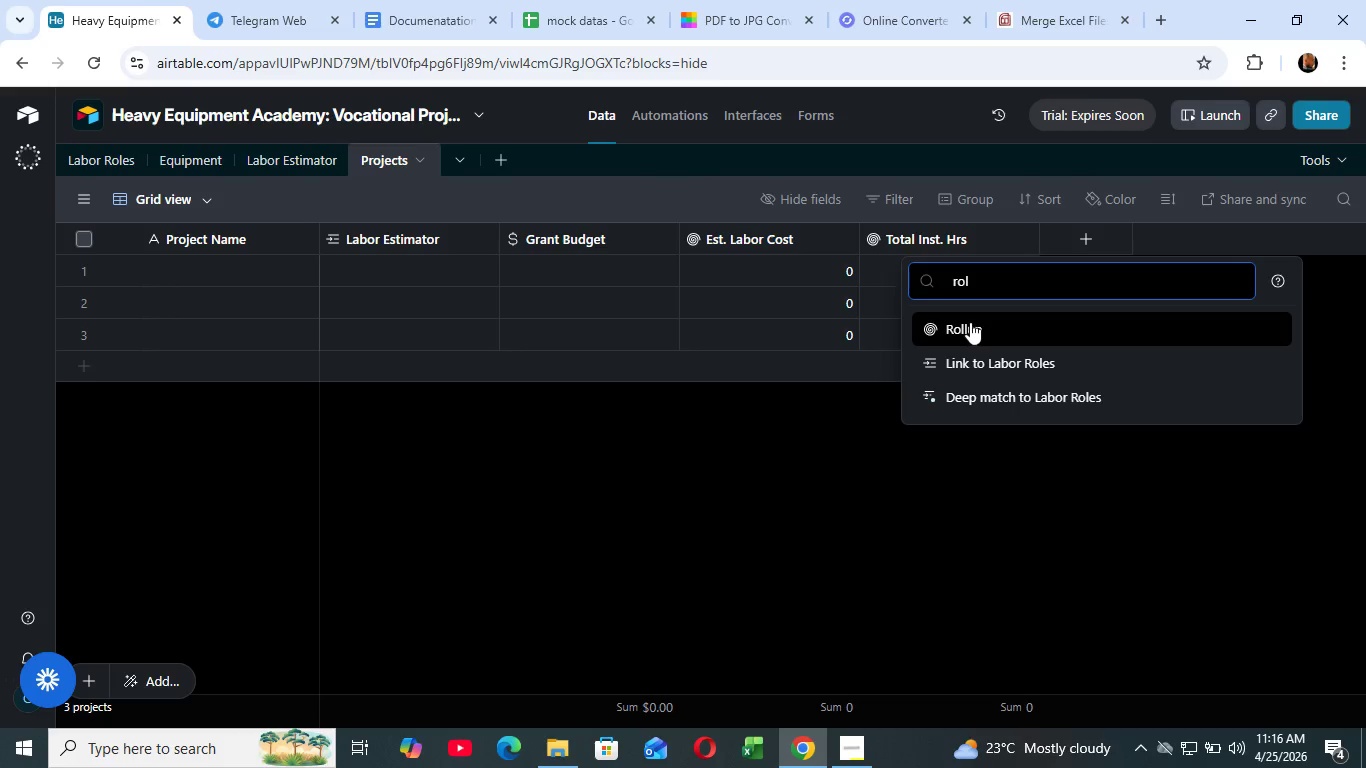 
left_click([970, 322])
 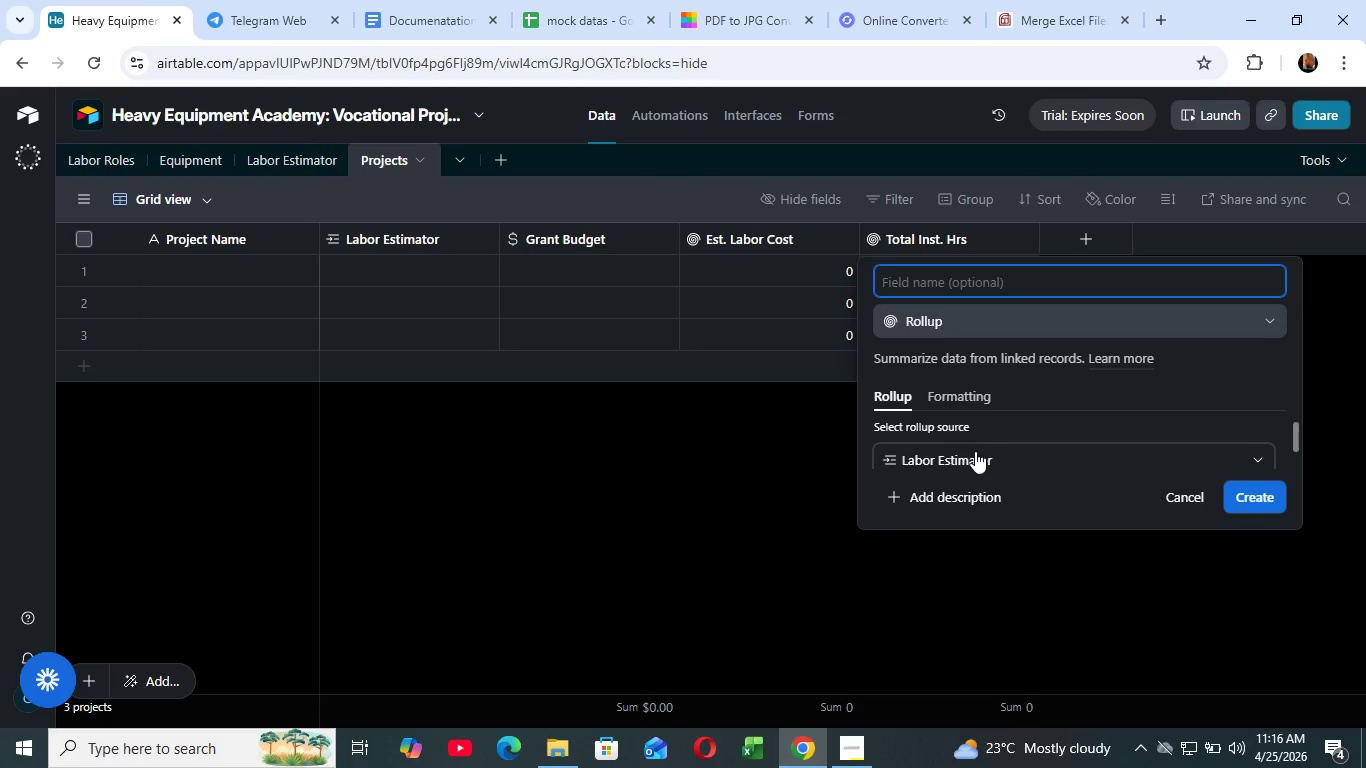 
scroll: coordinate [975, 452], scroll_direction: down, amount: 2.0
 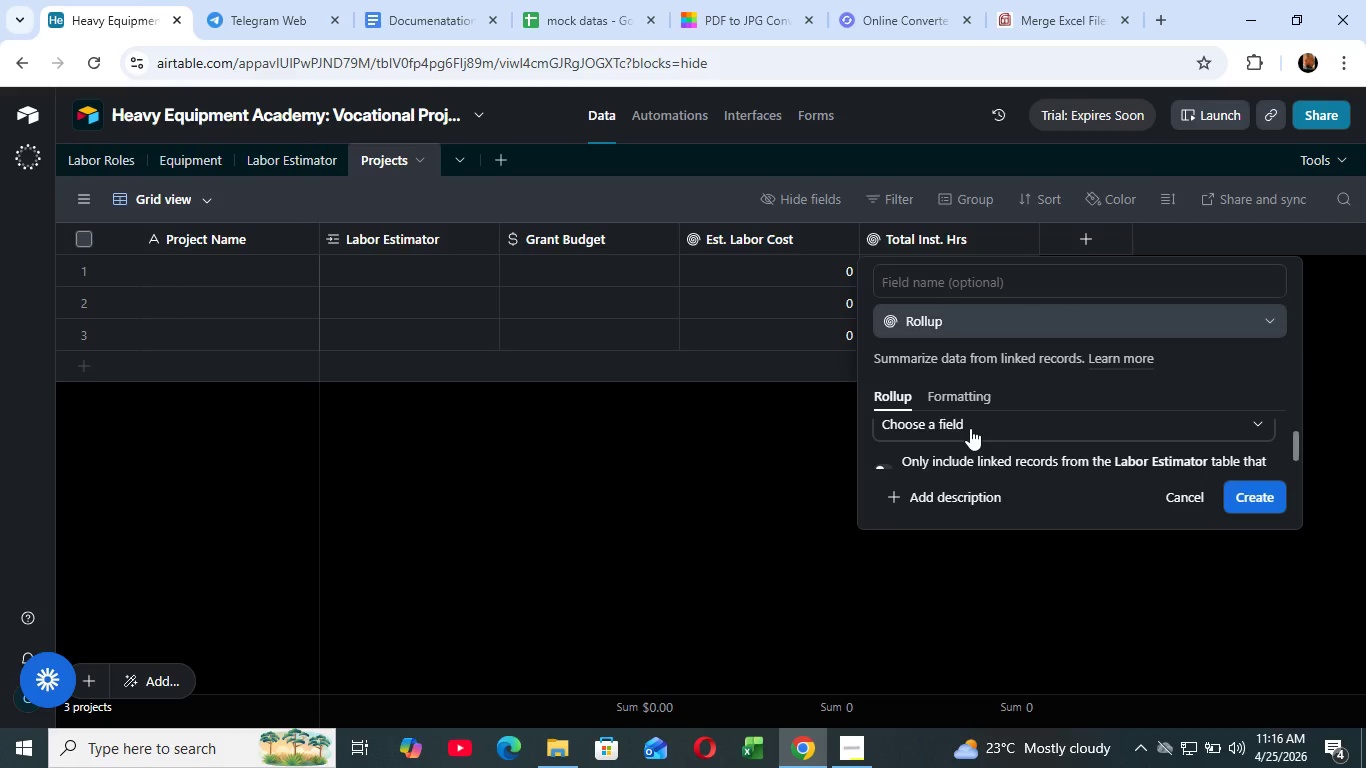 
left_click([970, 428])
 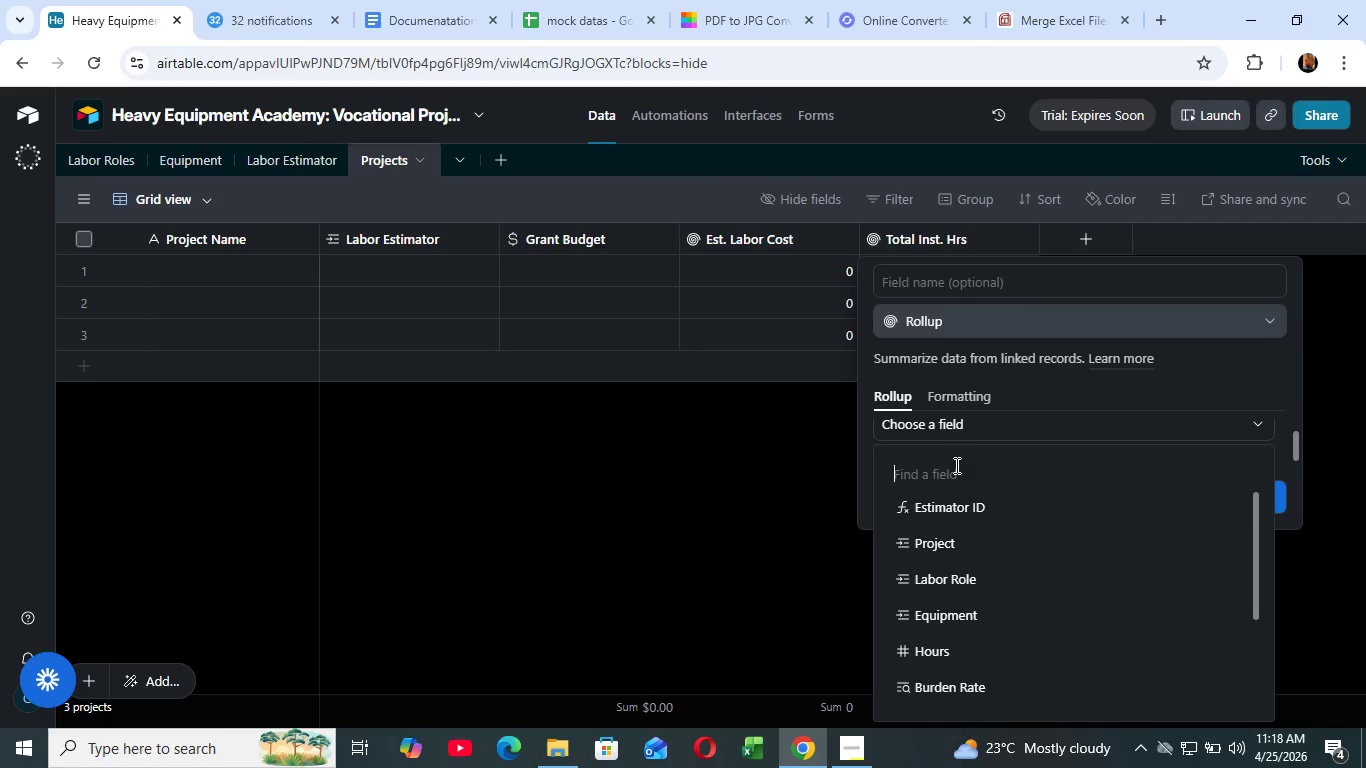 
wait(124.12)
 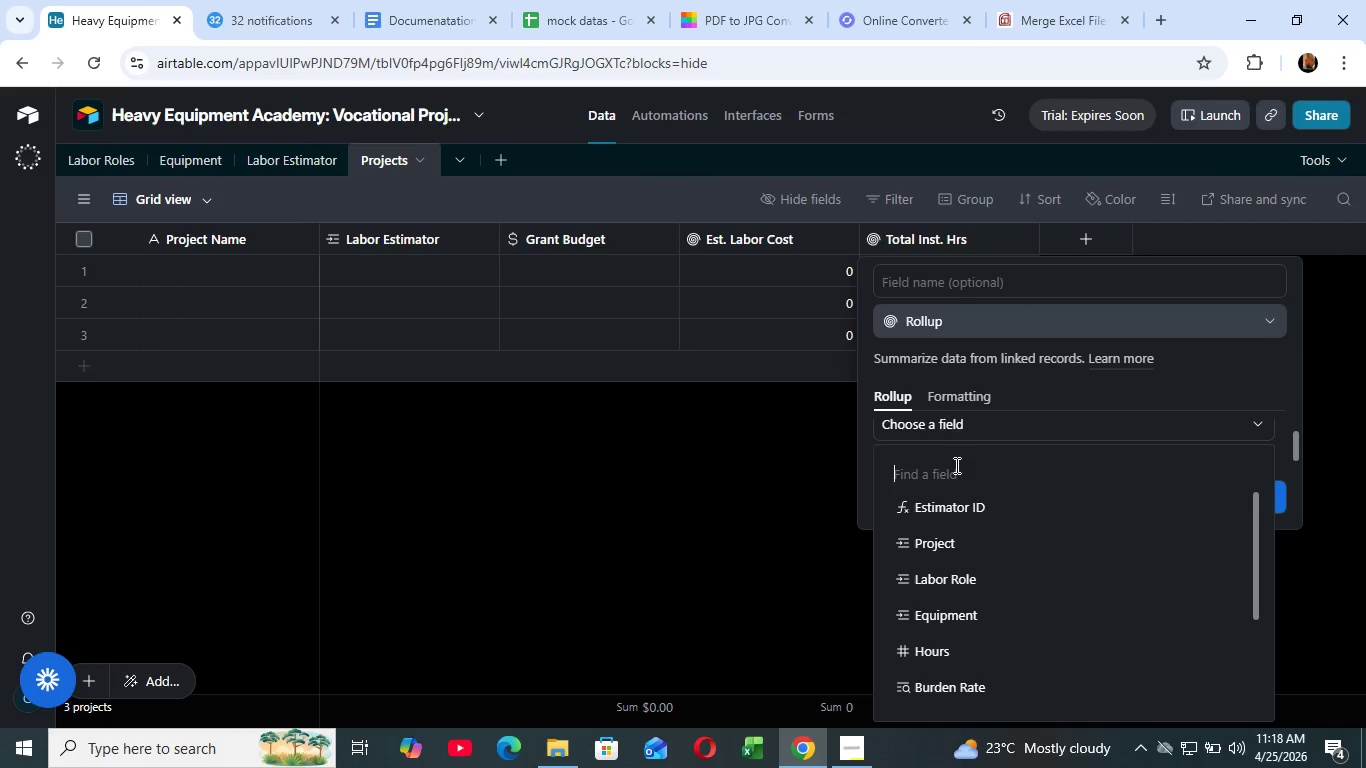 
scroll: coordinate [1003, 603], scroll_direction: down, amount: 3.0
 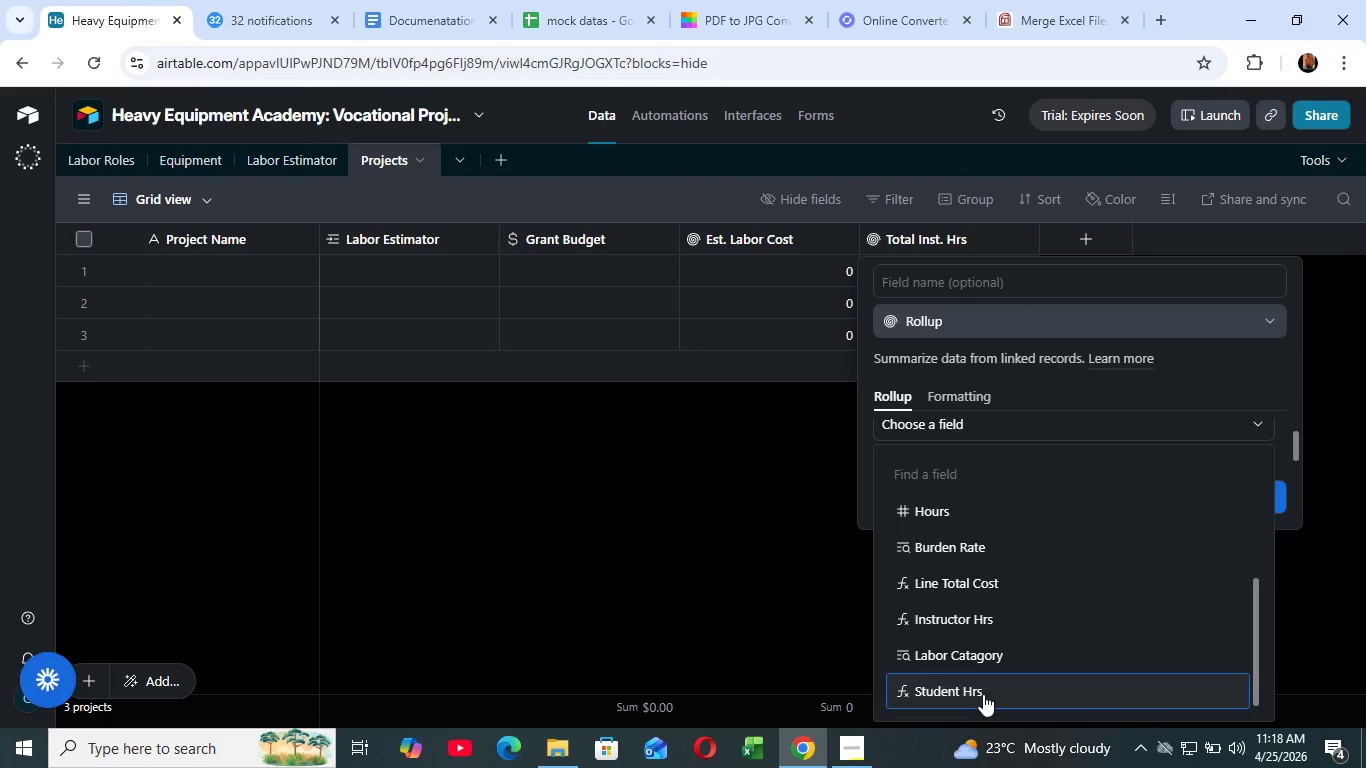 
left_click([983, 694])
 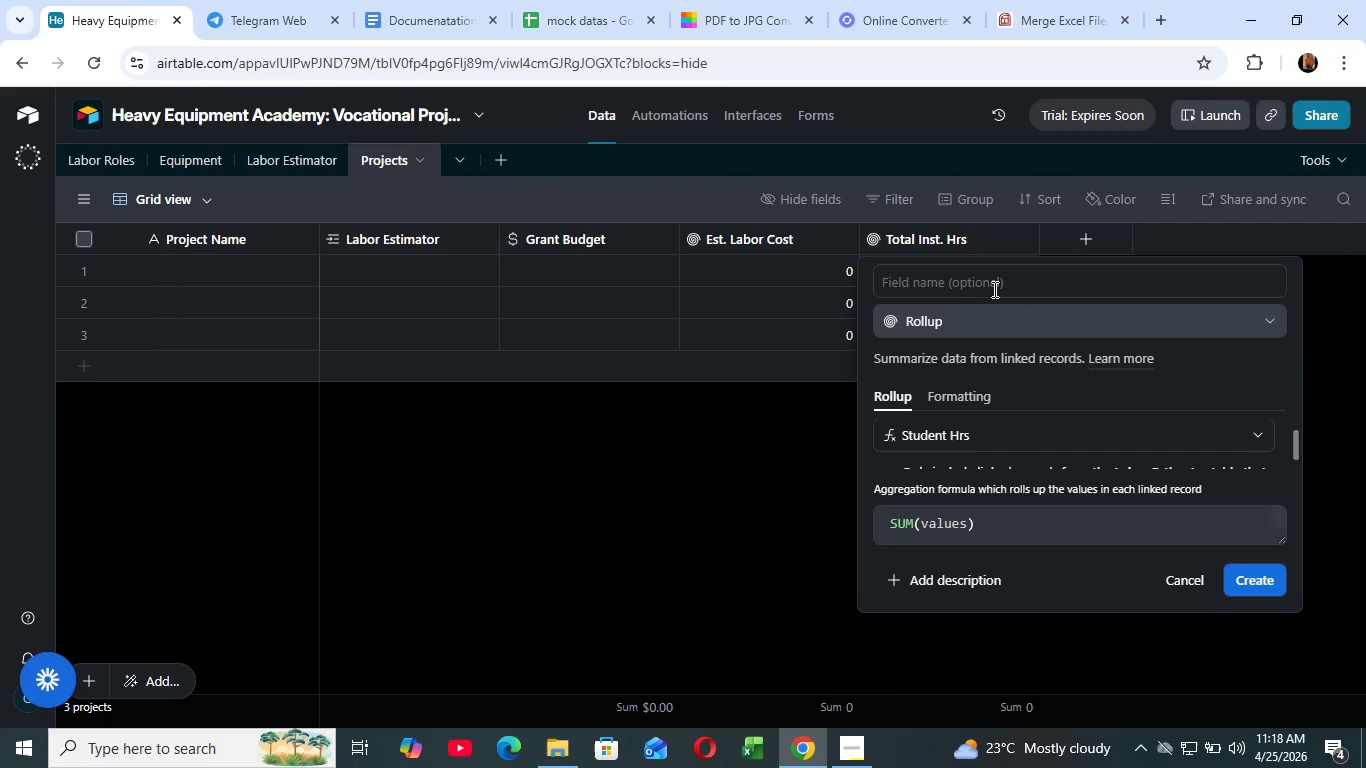 
left_click([993, 289])
 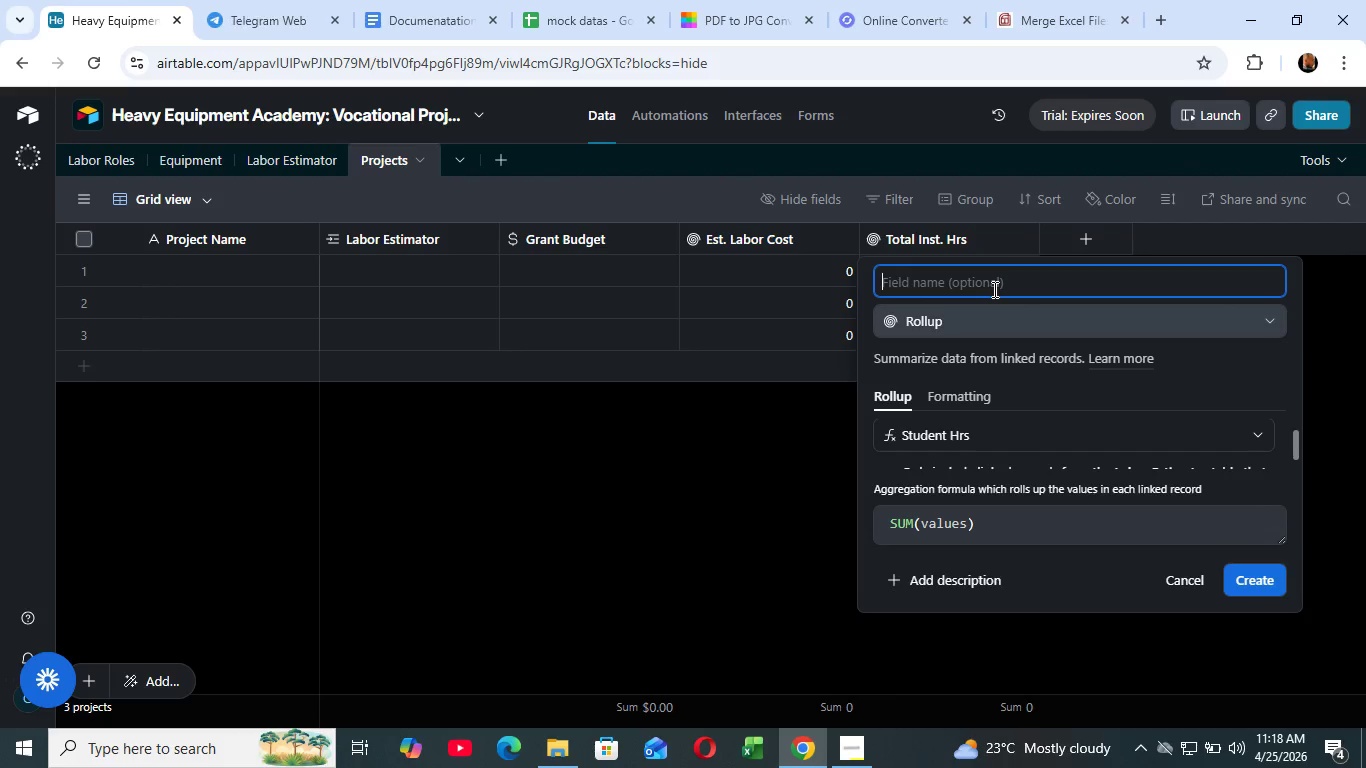 
type(Total )
 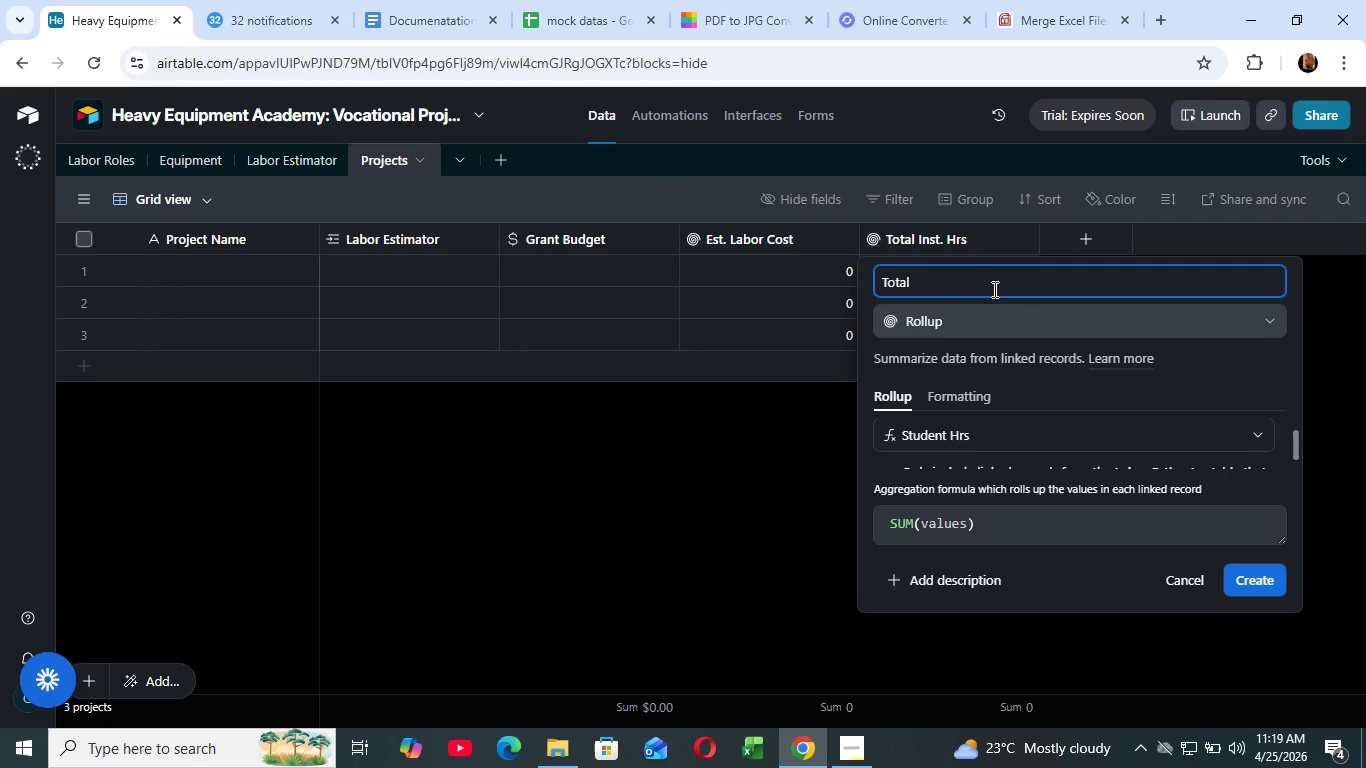 
wait(24.75)
 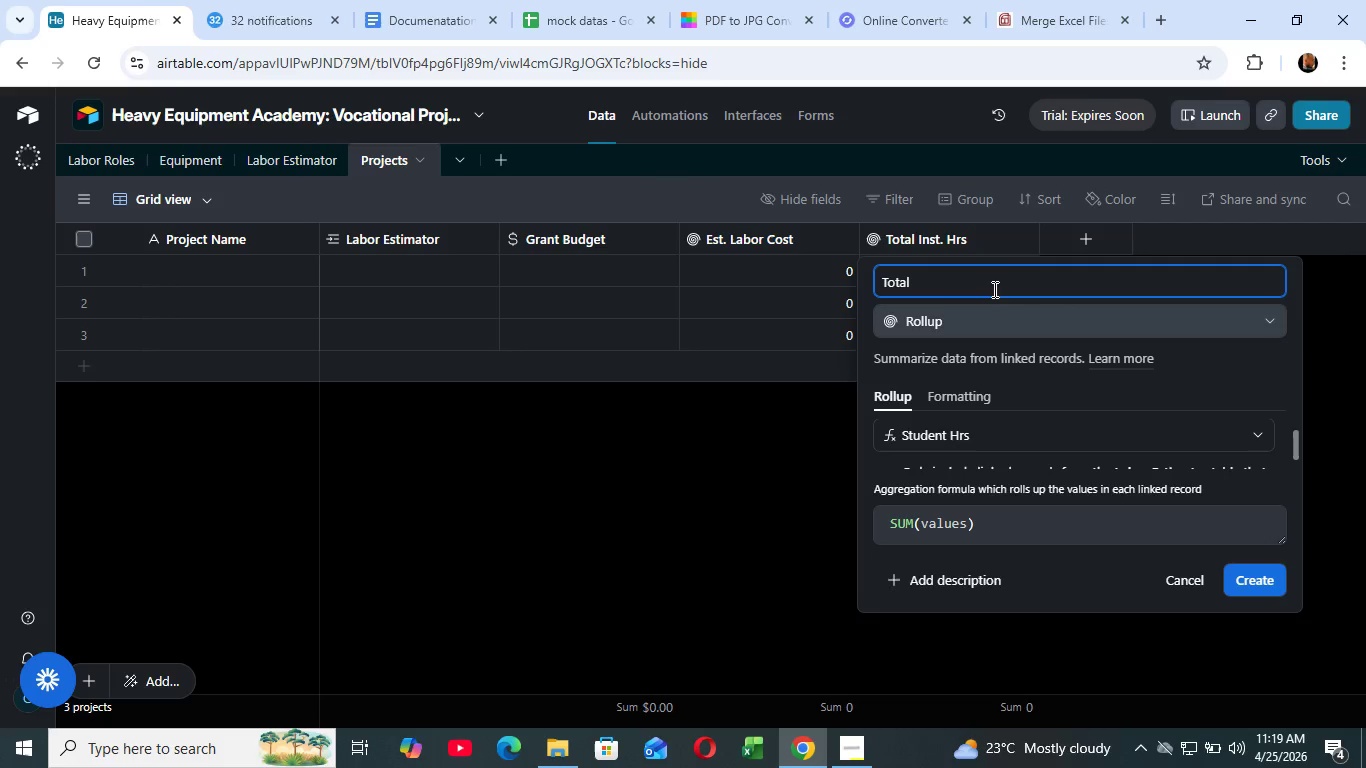 
type( )
key(Backspace)
key(Backspace)
type( stud. HRS)
 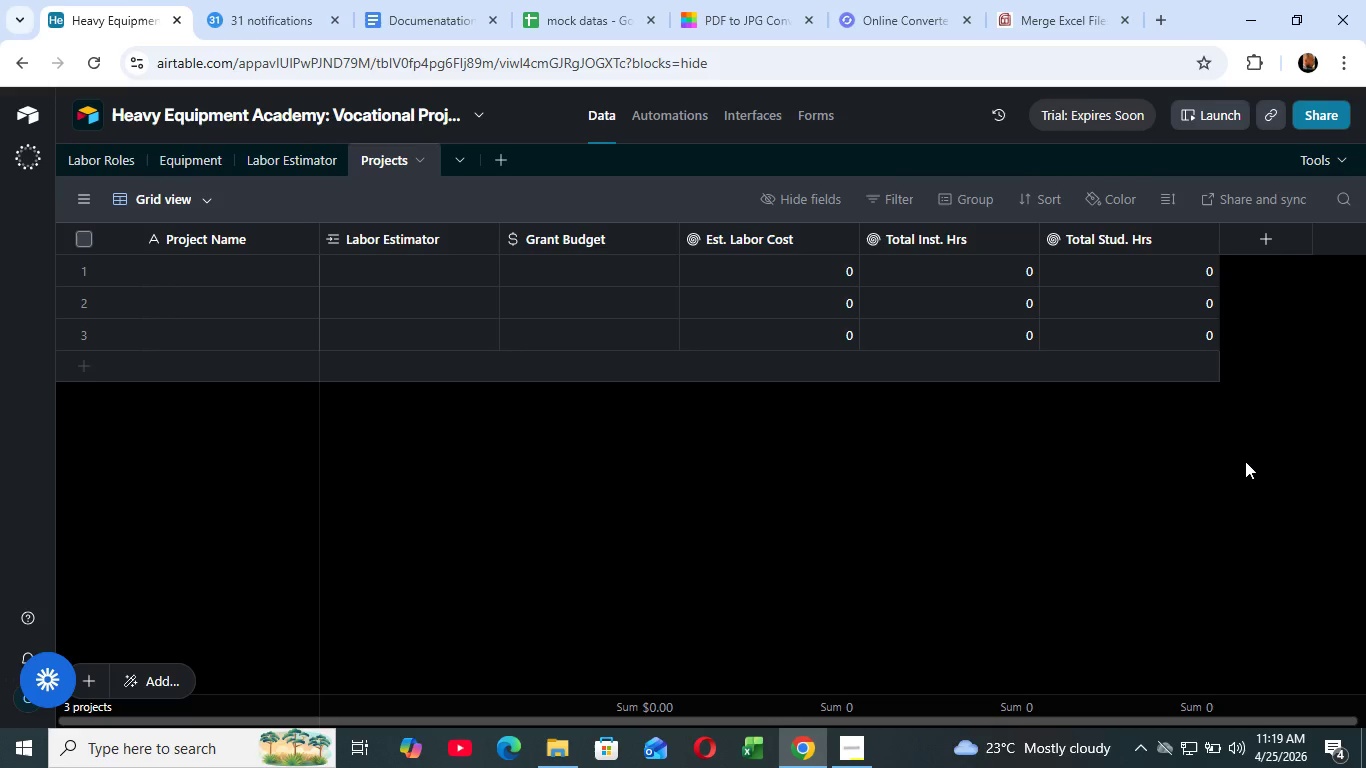 
wait(19.69)
 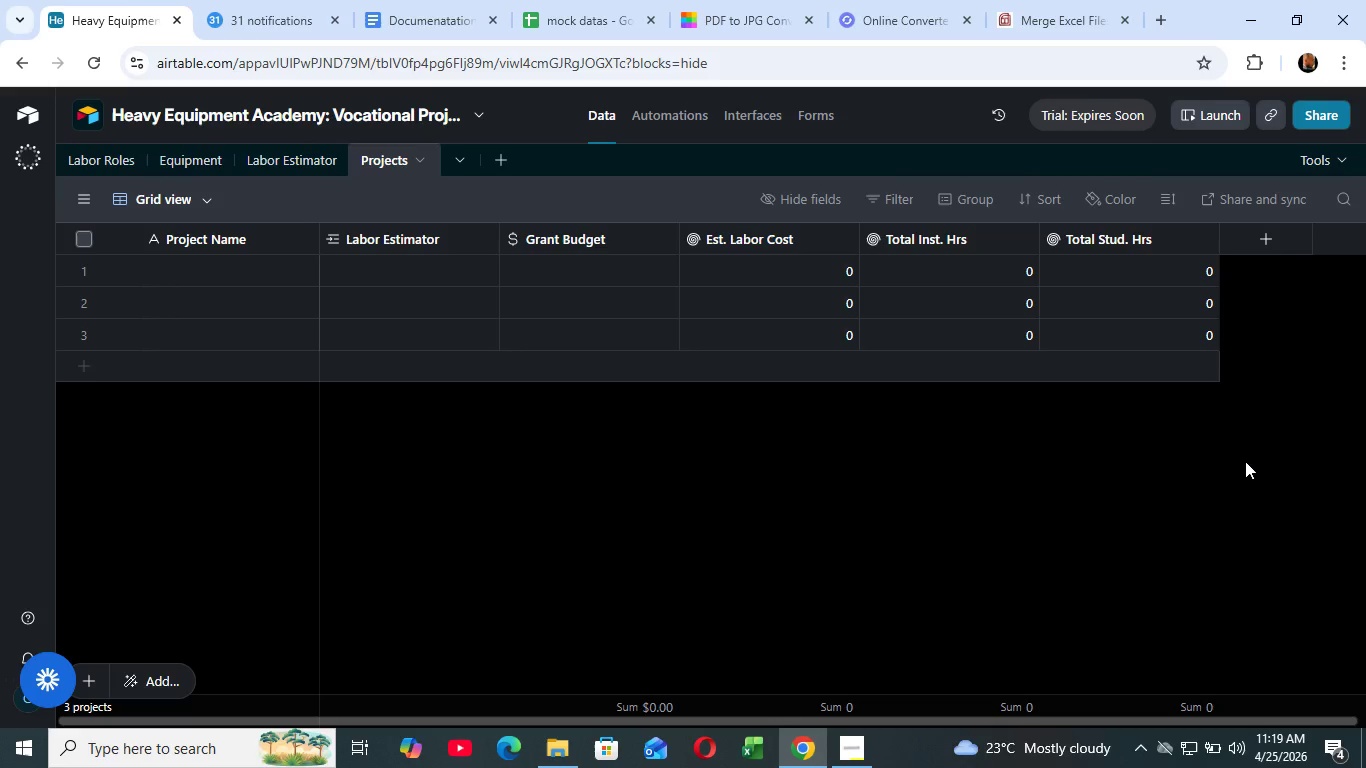 
left_click([1276, 239])
 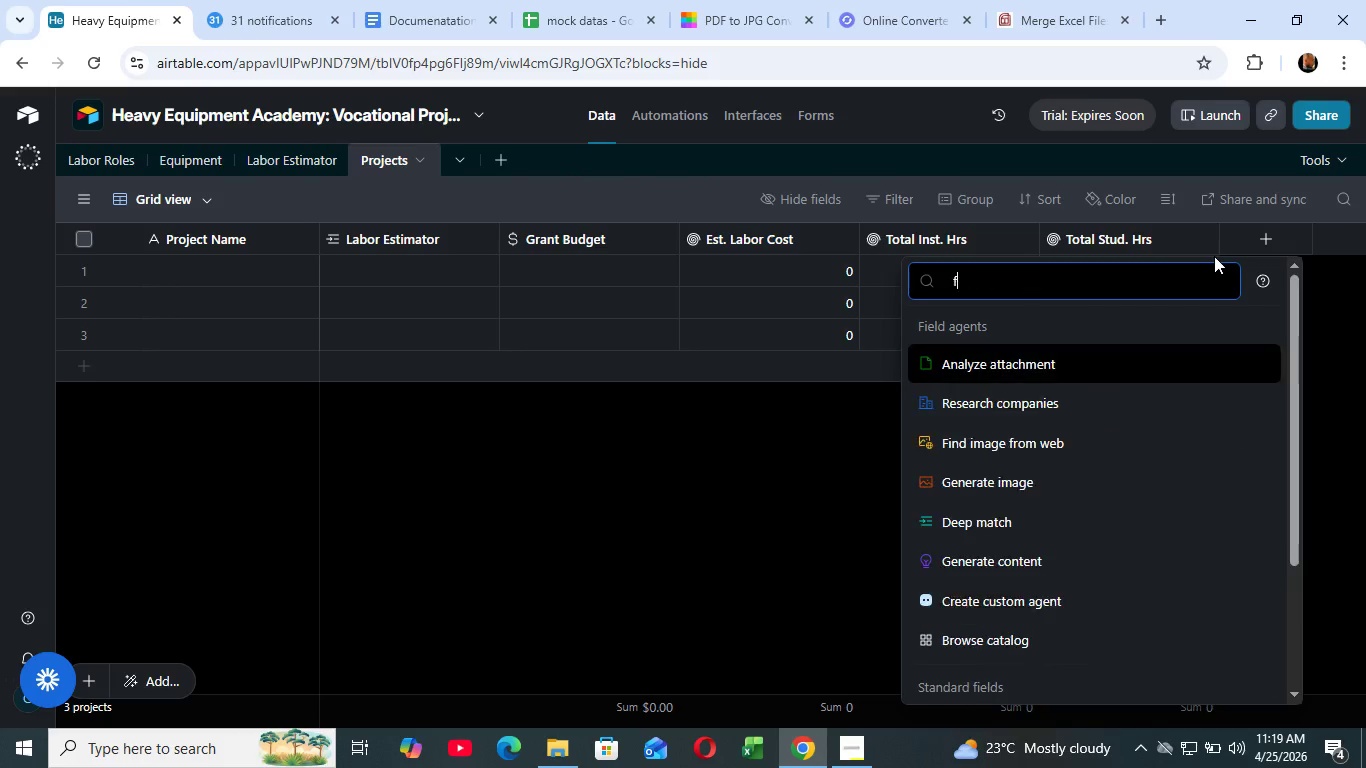 
type(fo)
 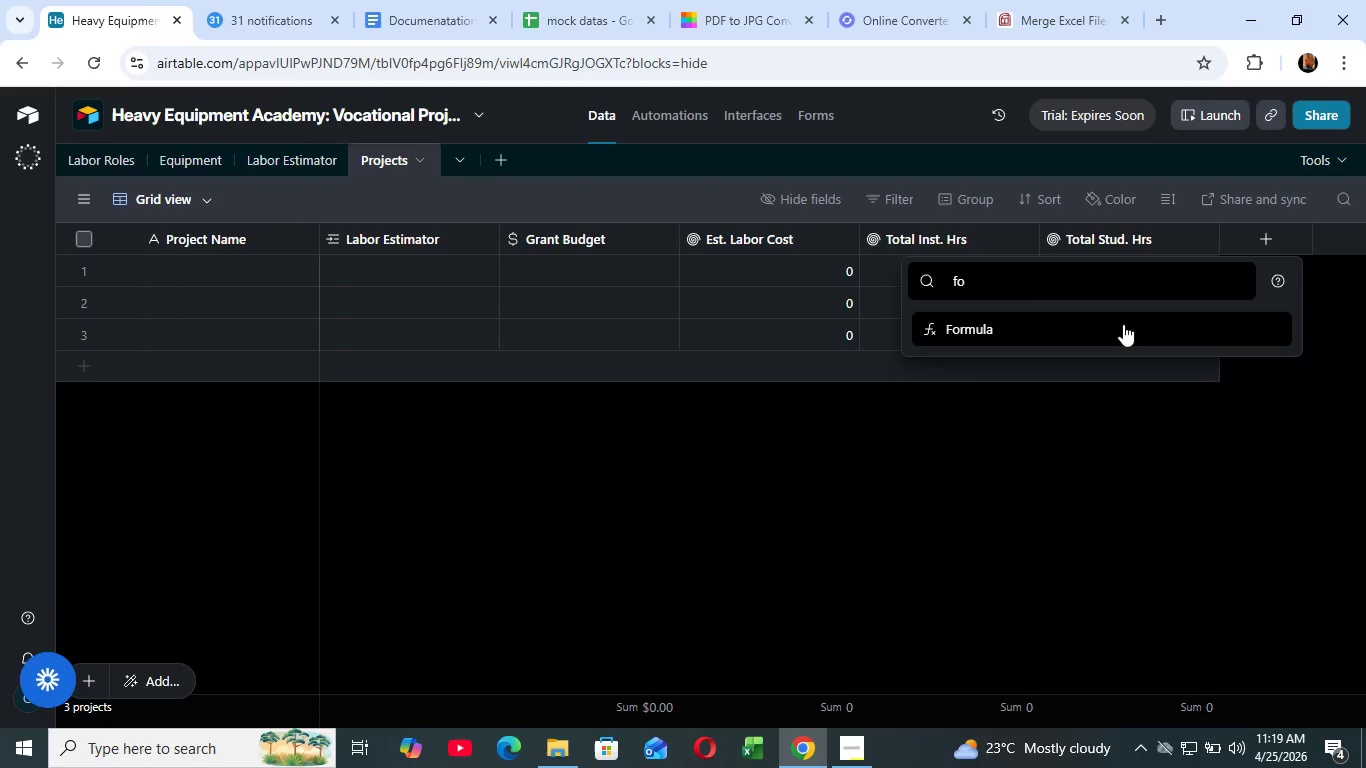 
left_click([1123, 324])
 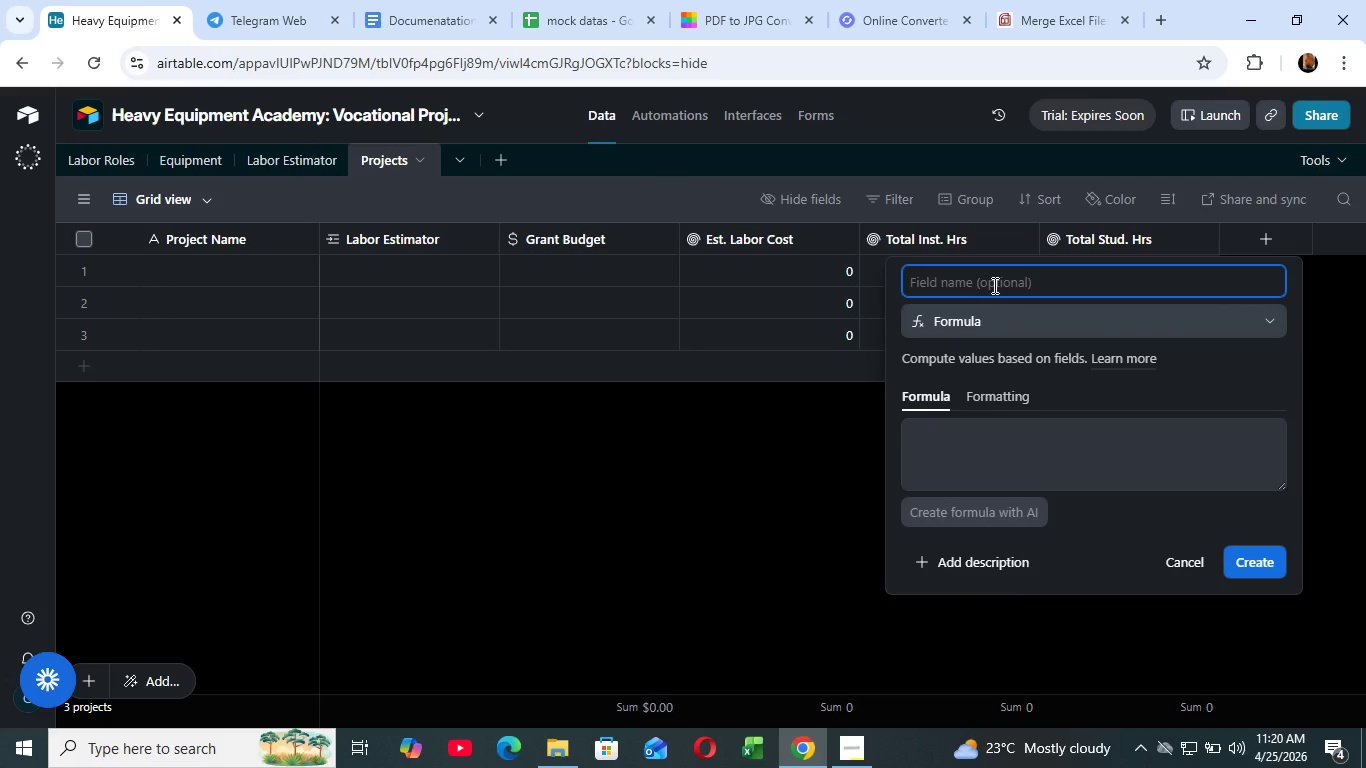 
type(Safety RATIO Alert)
 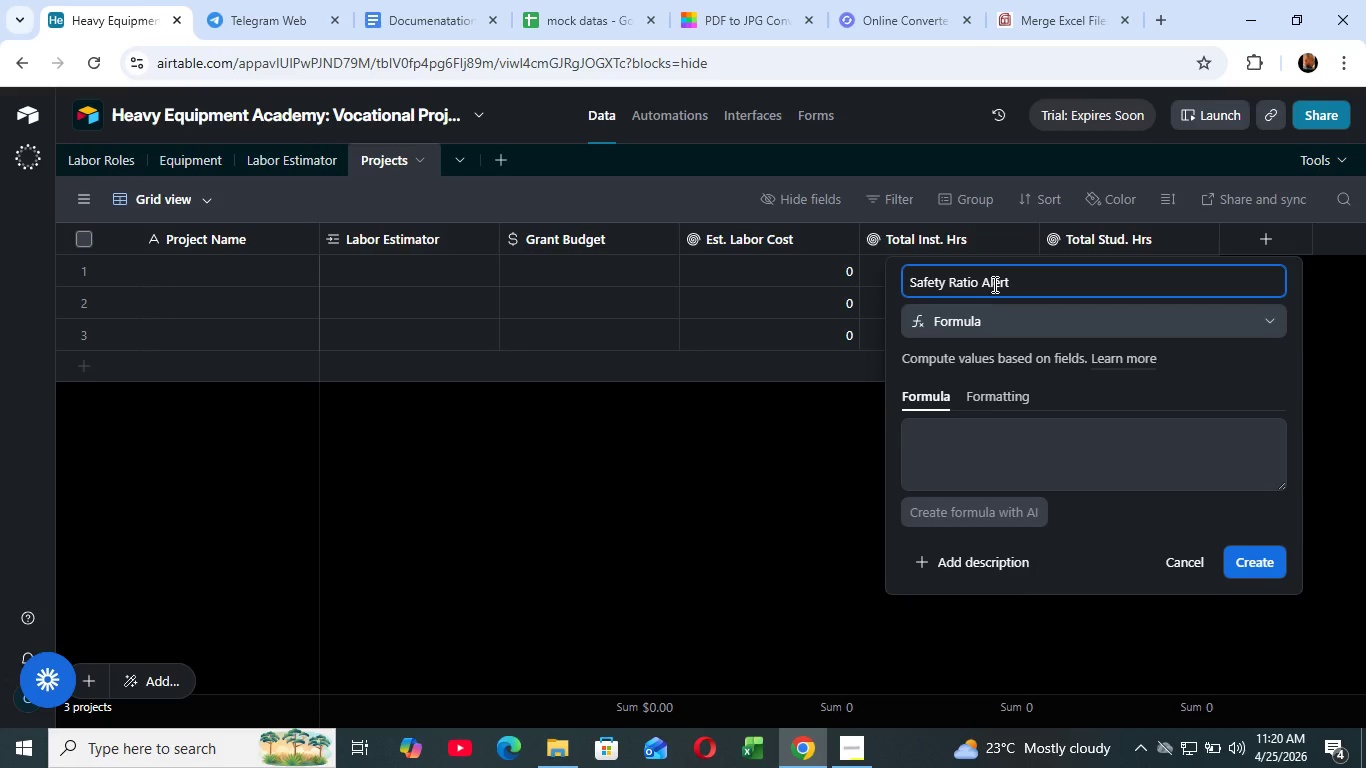 
wait(35.2)
 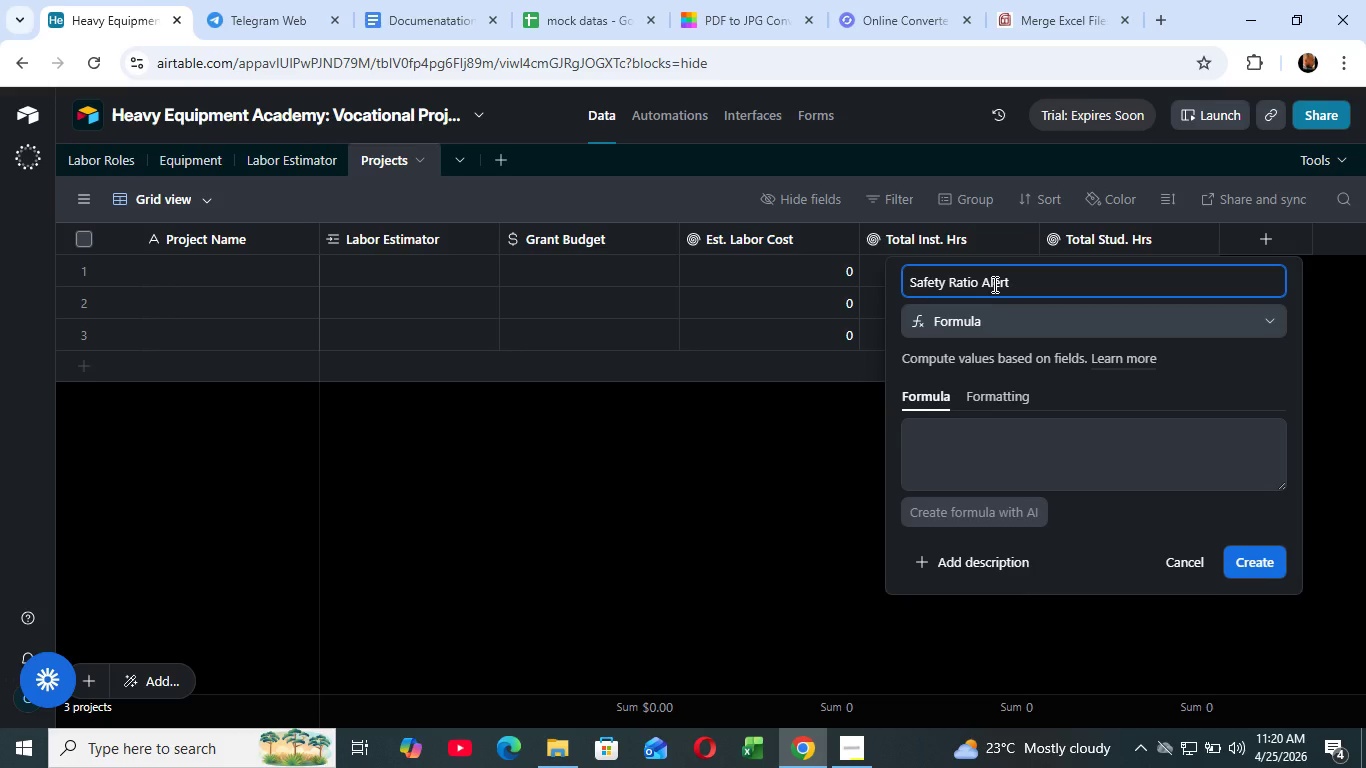 
left_click([975, 474])
 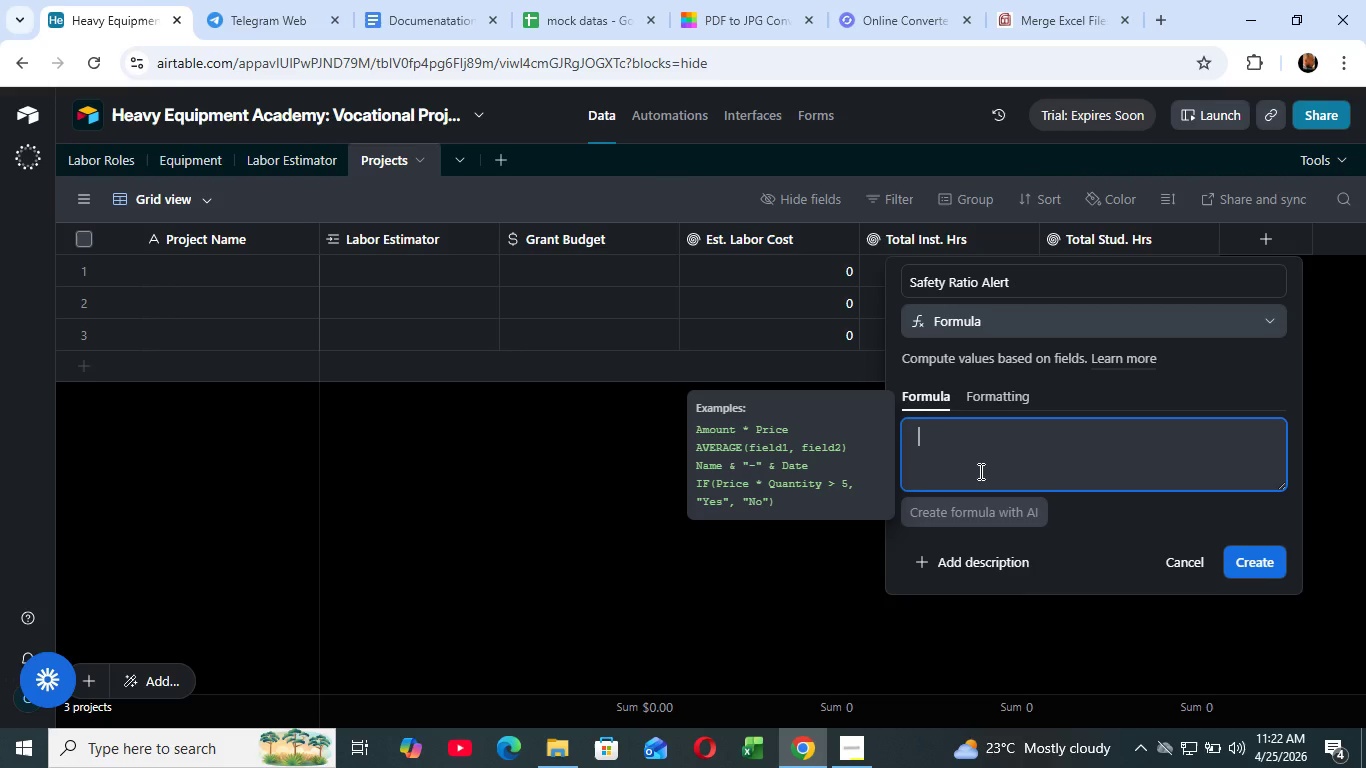 
wait(97.91)
 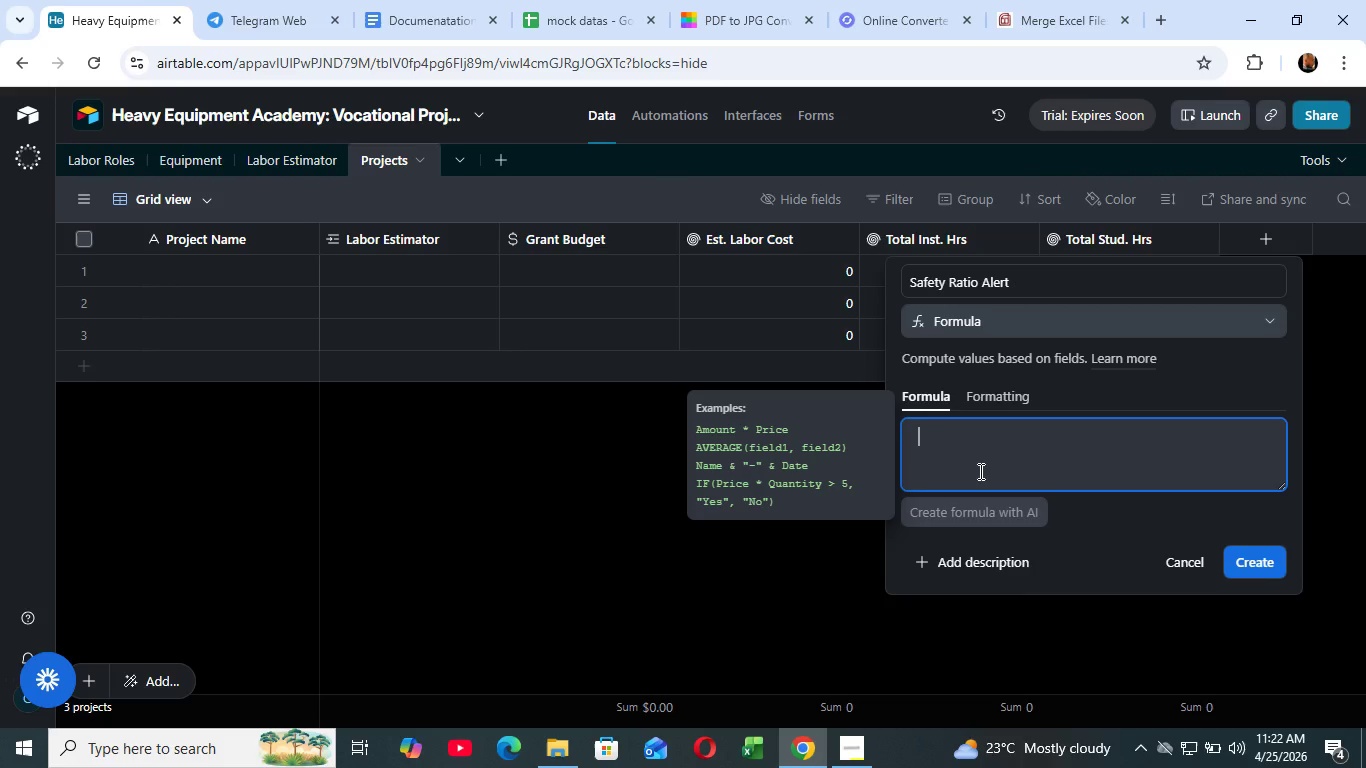 
left_click([439, 8])
 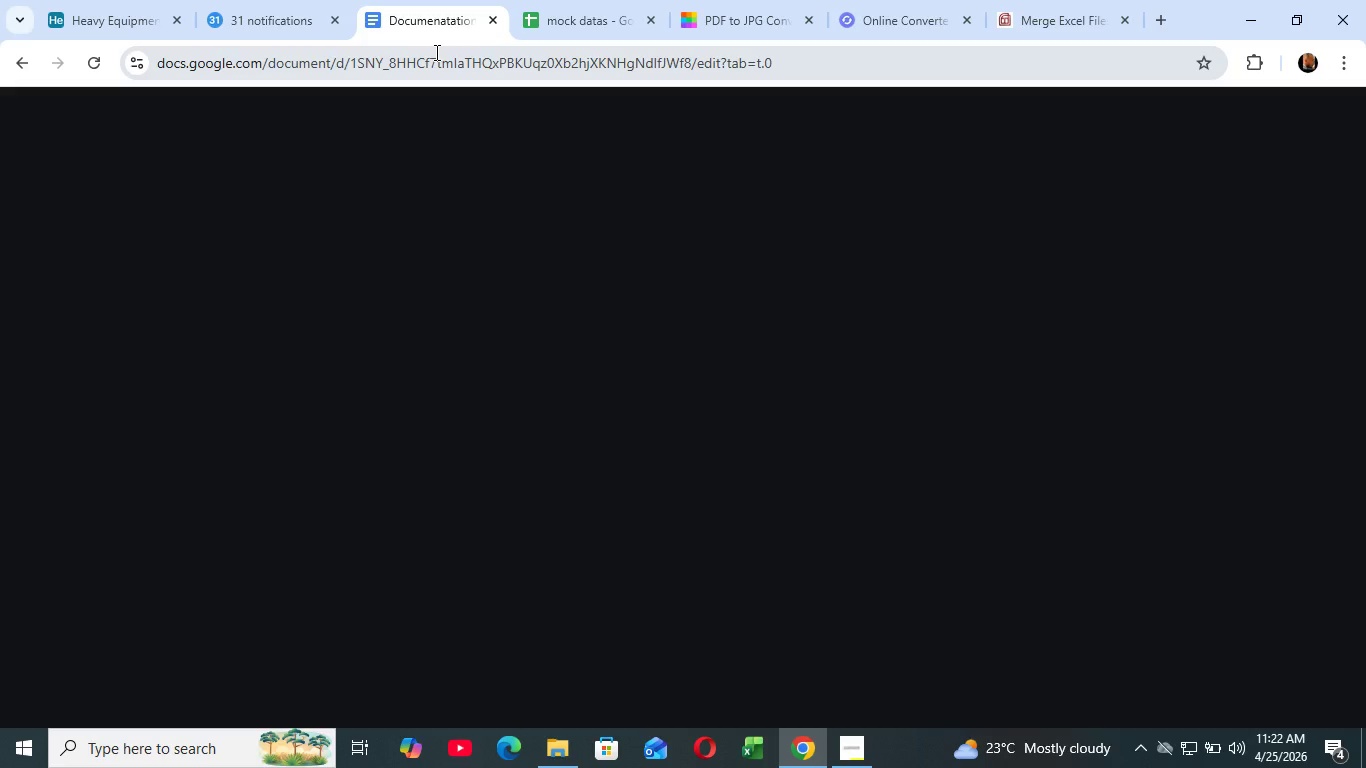 
mouse_move([419, 24])
 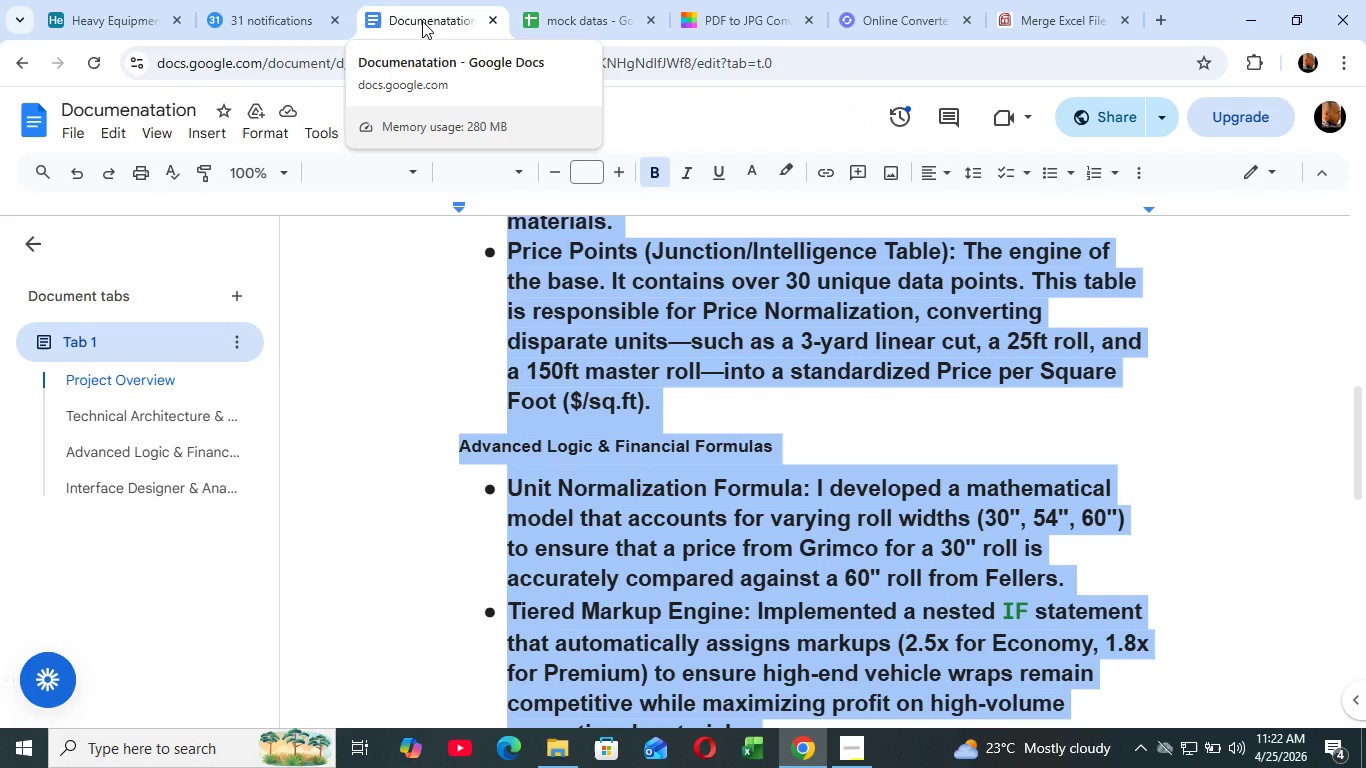 
wait(25.75)
 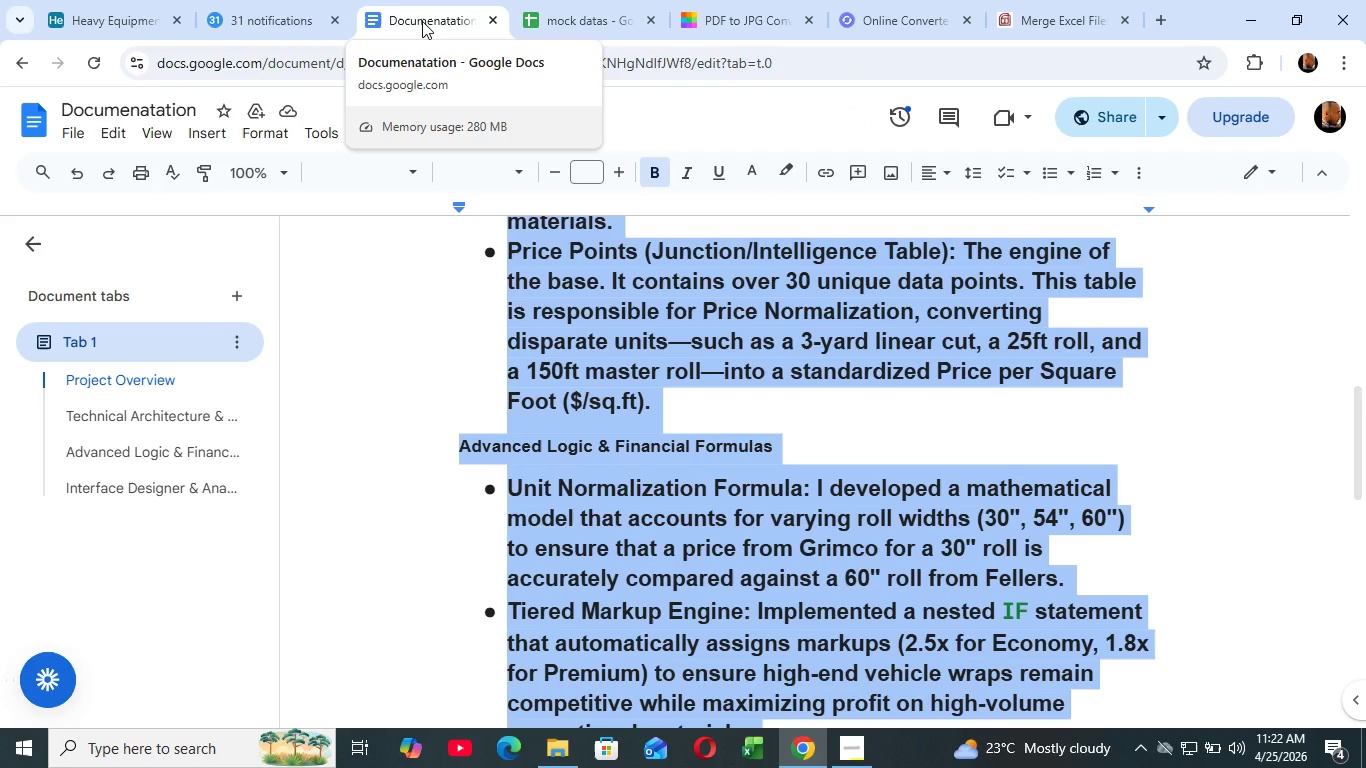 
scroll: coordinate [547, 376], scroll_direction: down, amount: 9.0
 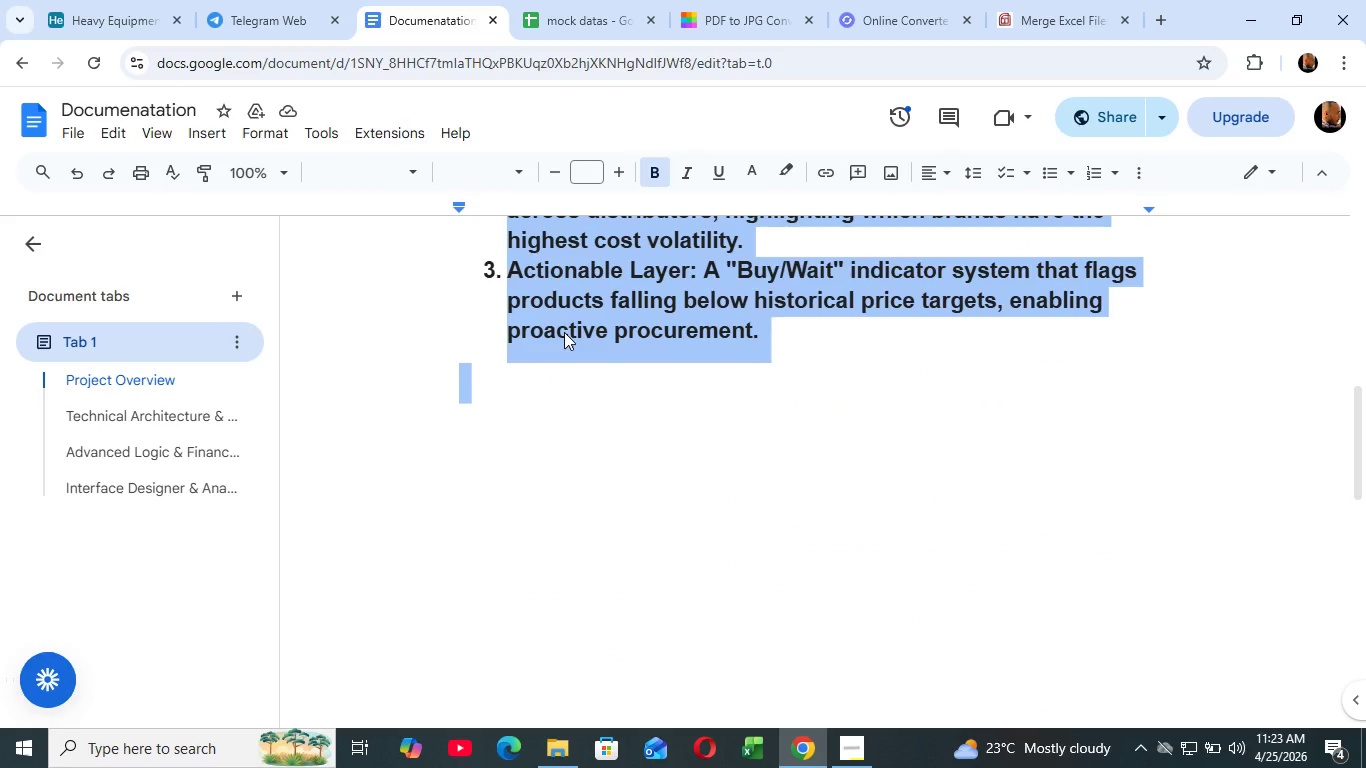 
left_click([564, 332])
 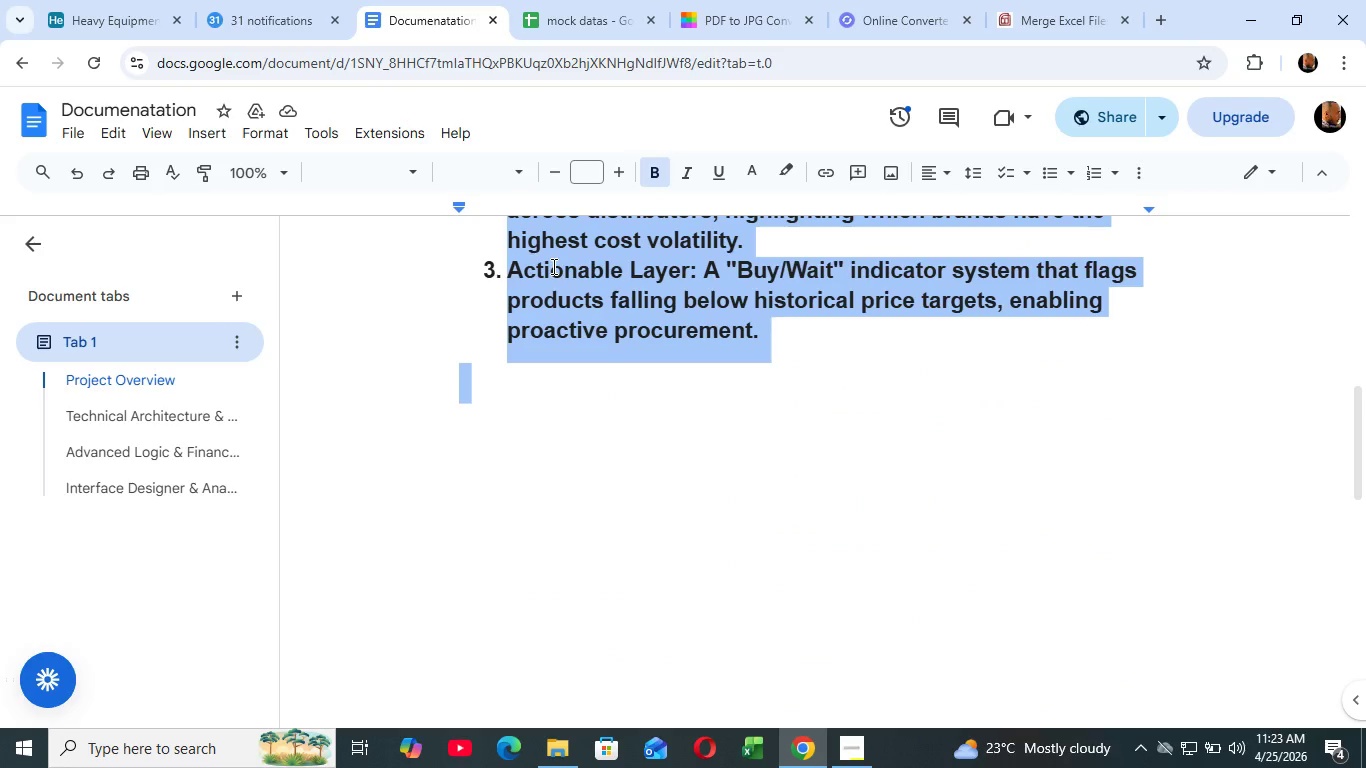 
wait(10.2)
 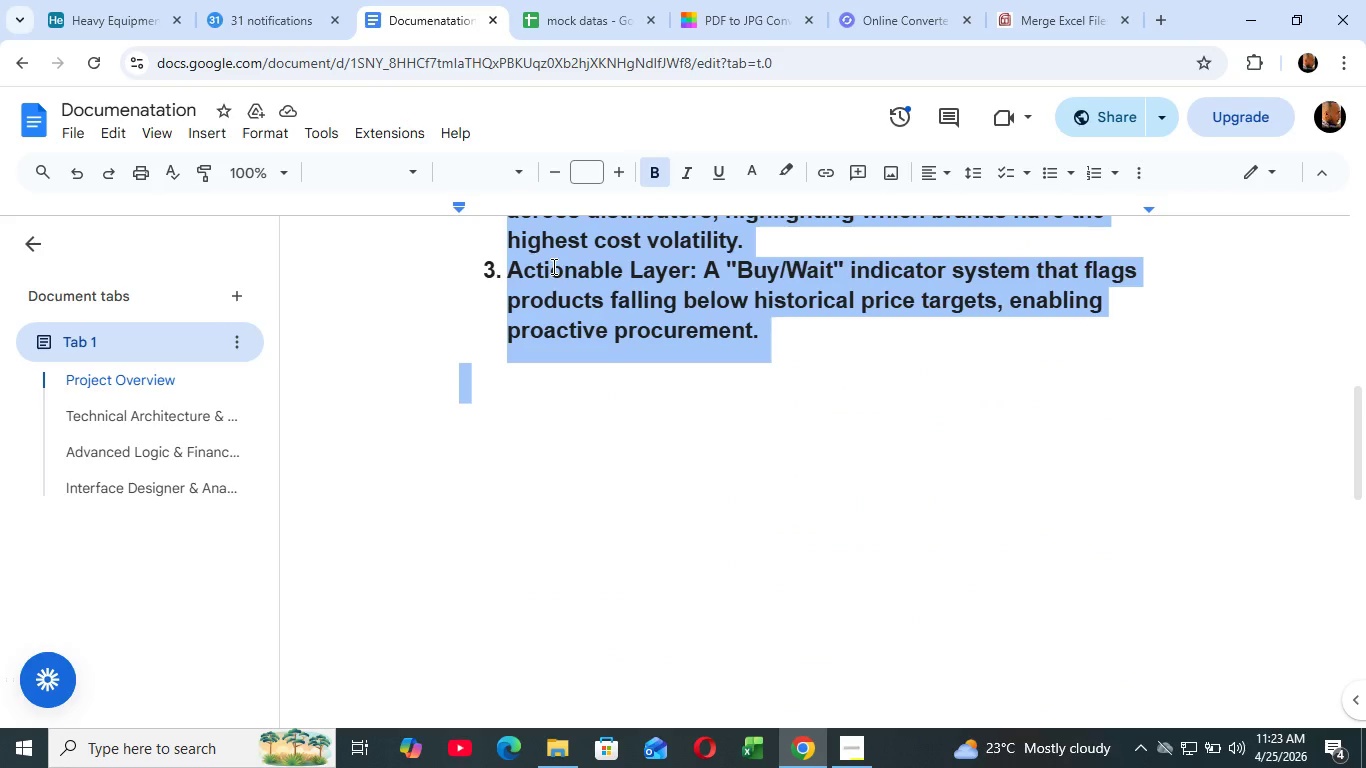 
left_click([103, 65])
 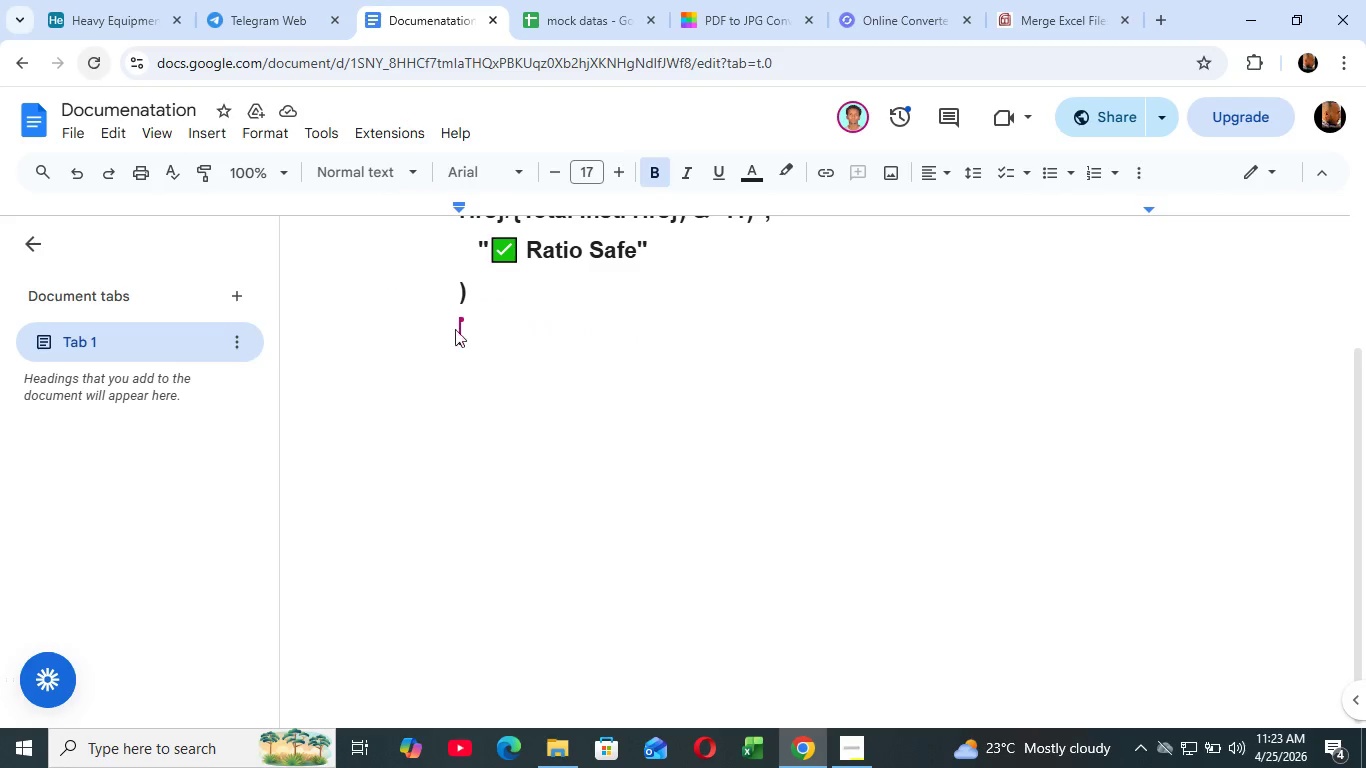 
scroll: coordinate [534, 373], scroll_direction: up, amount: 3.0
 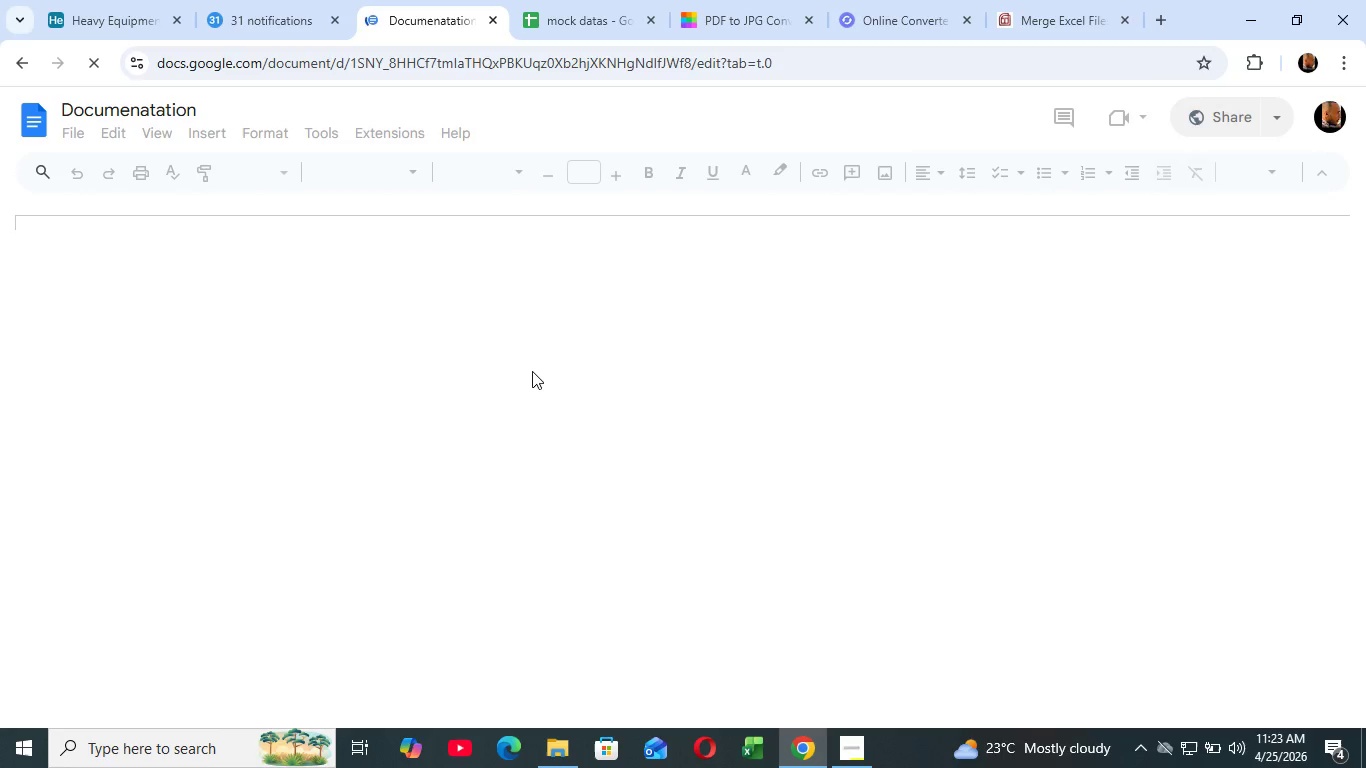 
wait(36.58)
 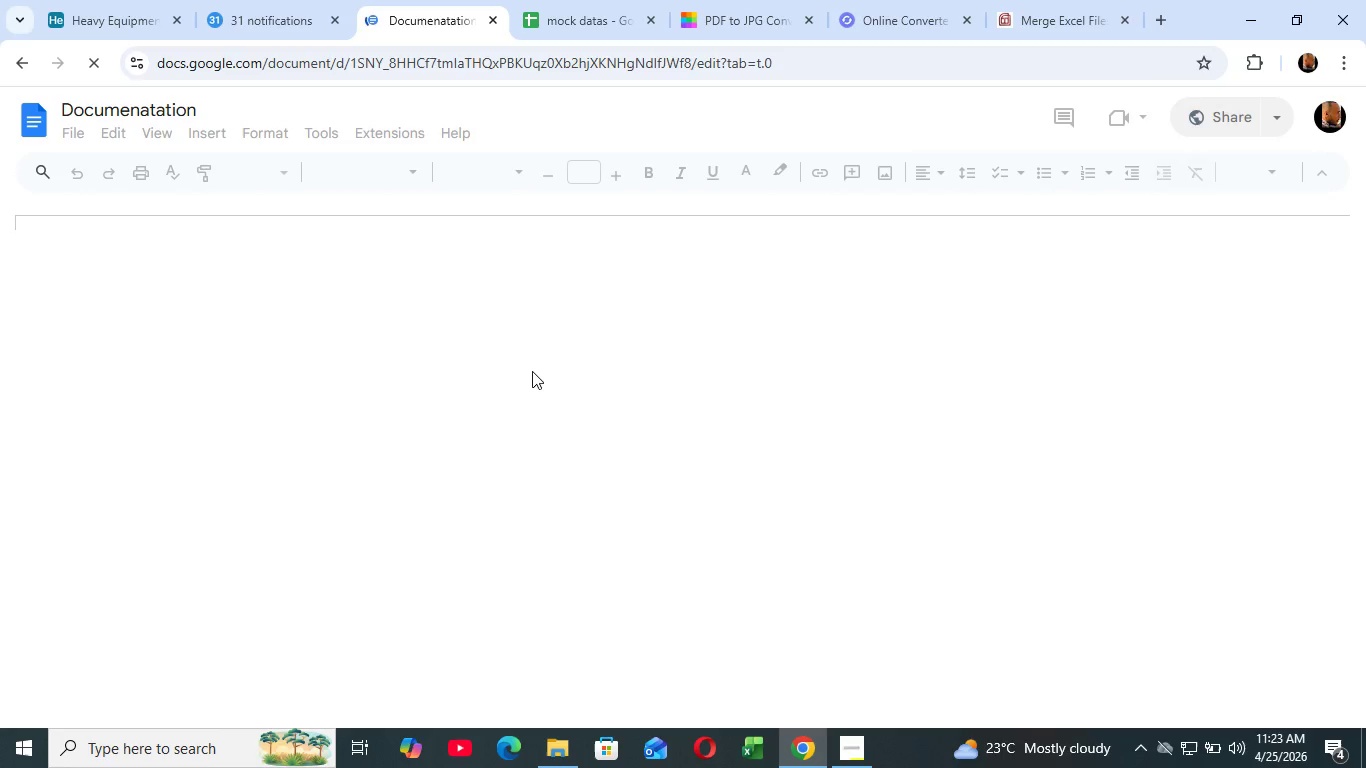 
left_click_drag(start_coordinate=[472, 485], to_coordinate=[446, 294])
 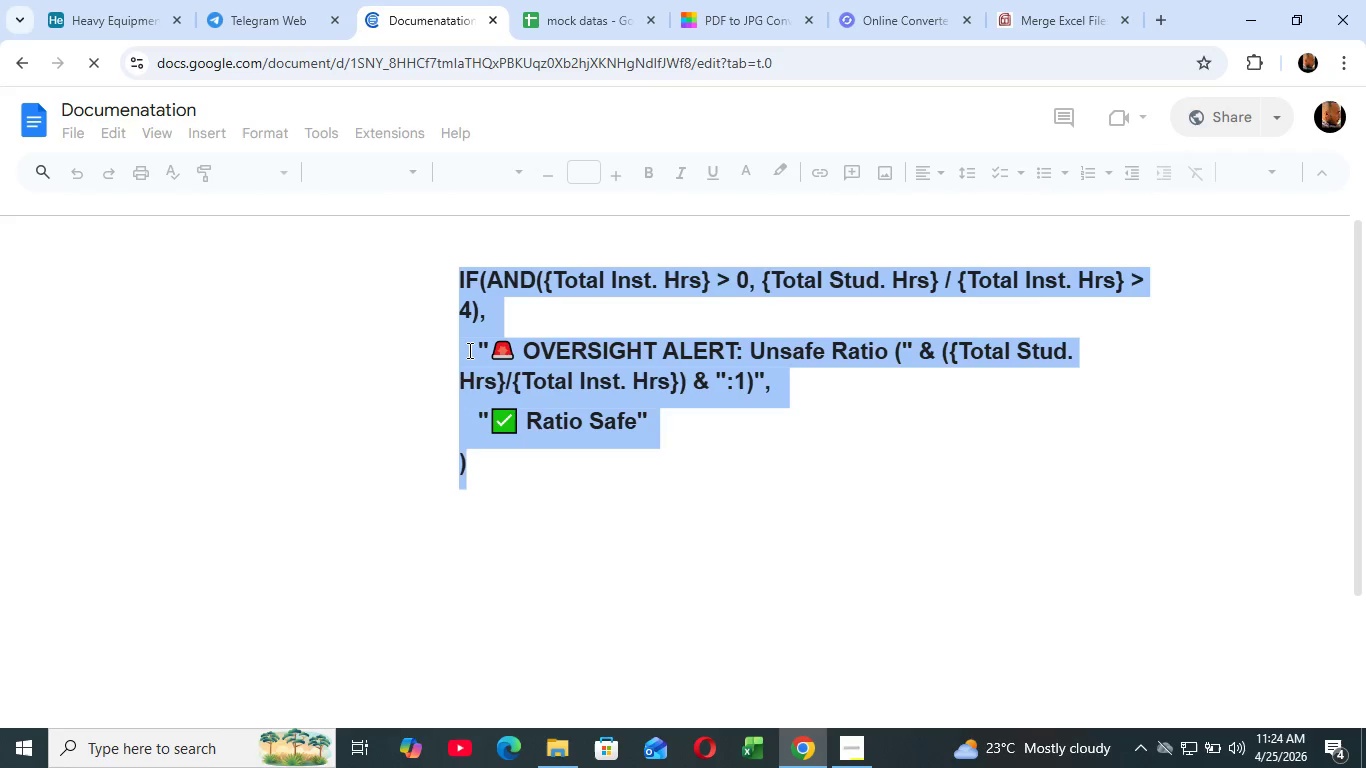 
wait(13.22)
 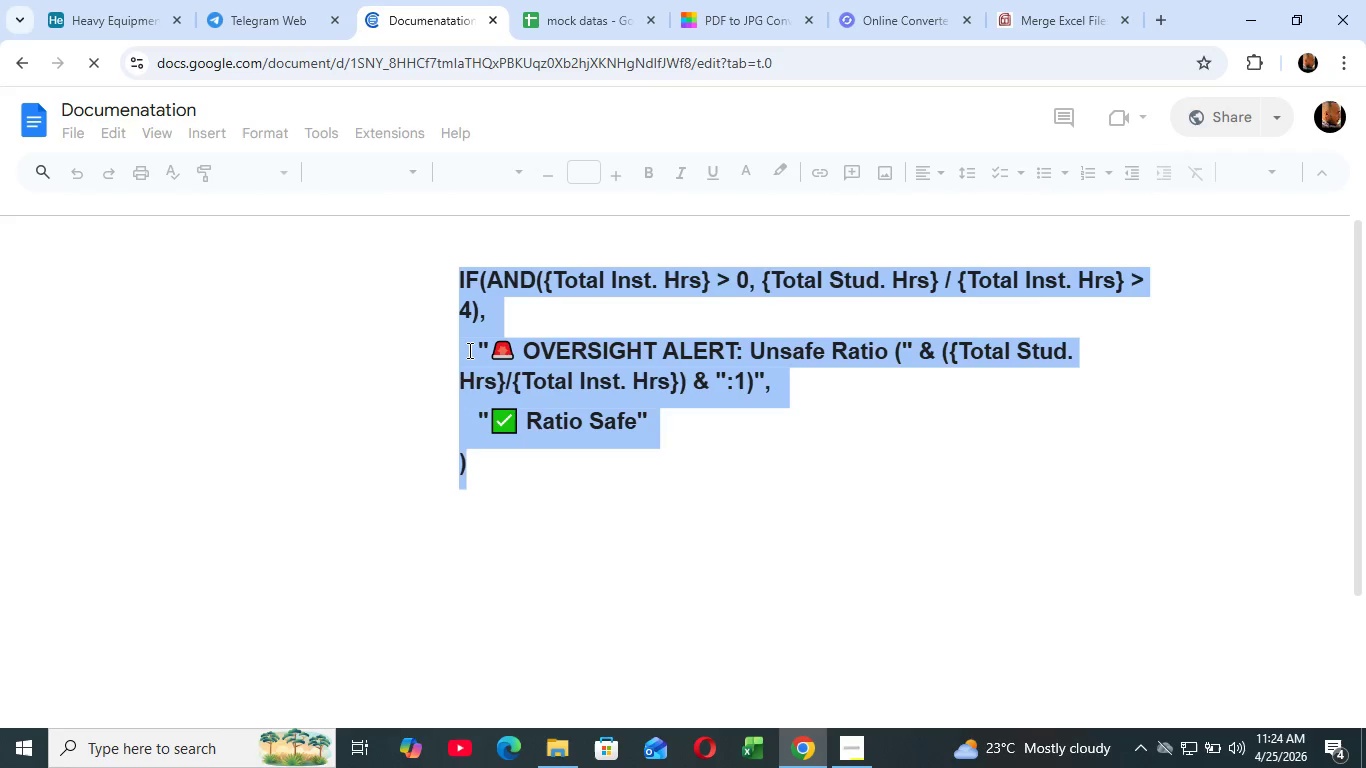 
hold_key(key=ControlRight, duration=0.7)
 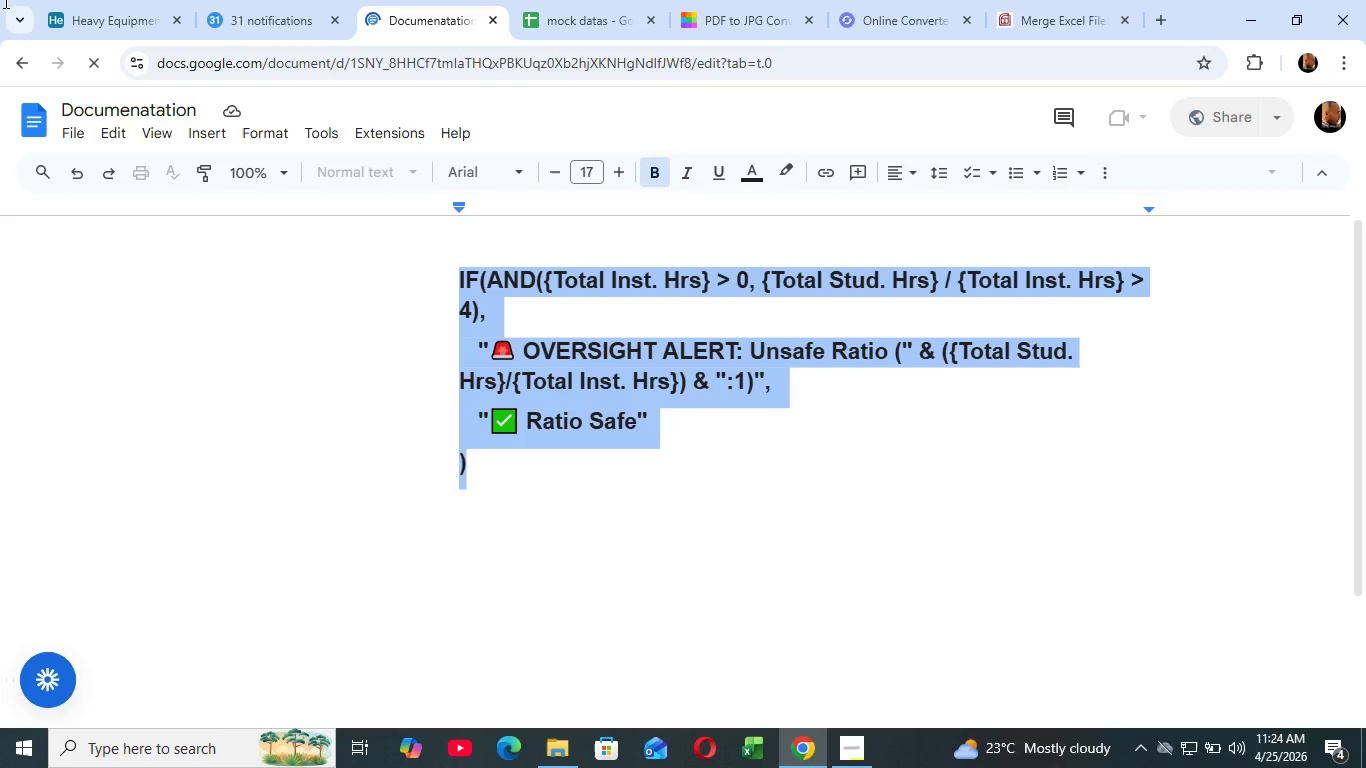 
type(cc)
 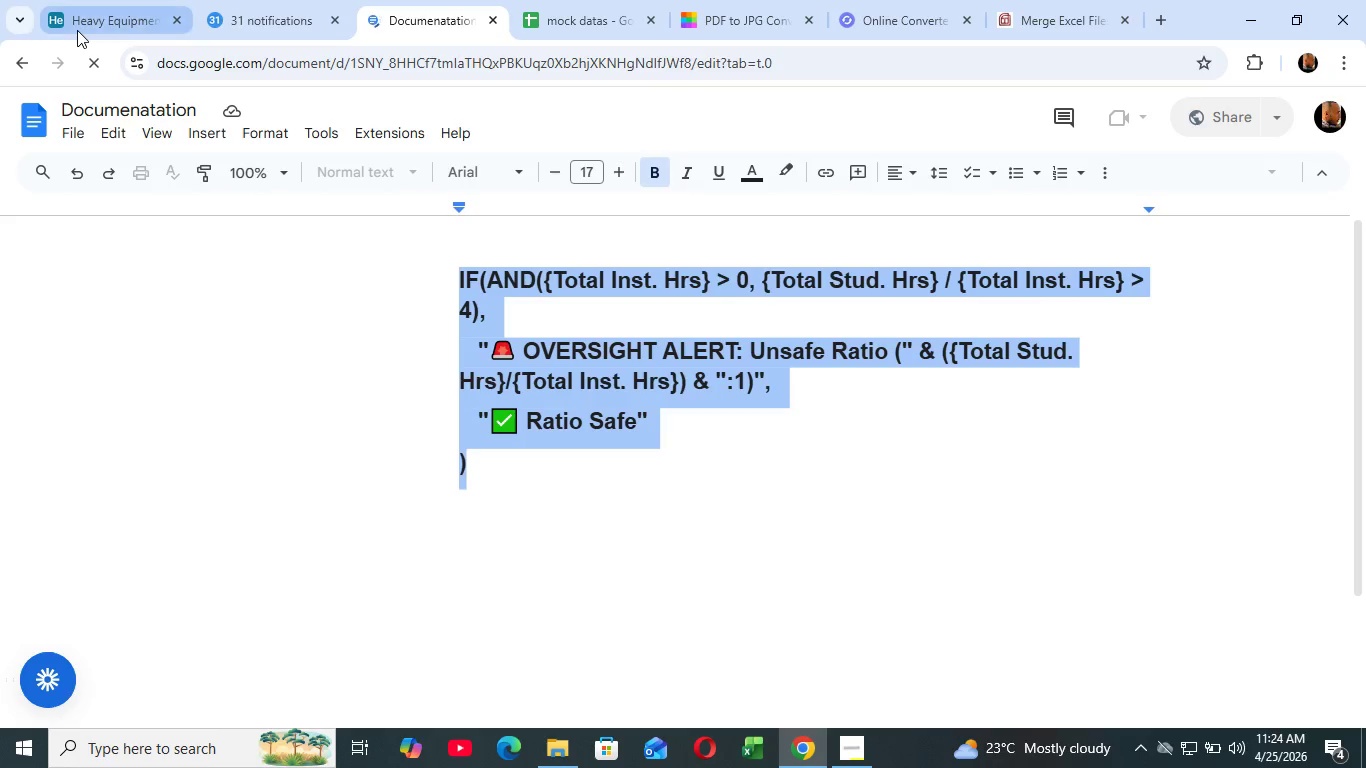 
left_click([79, 29])
 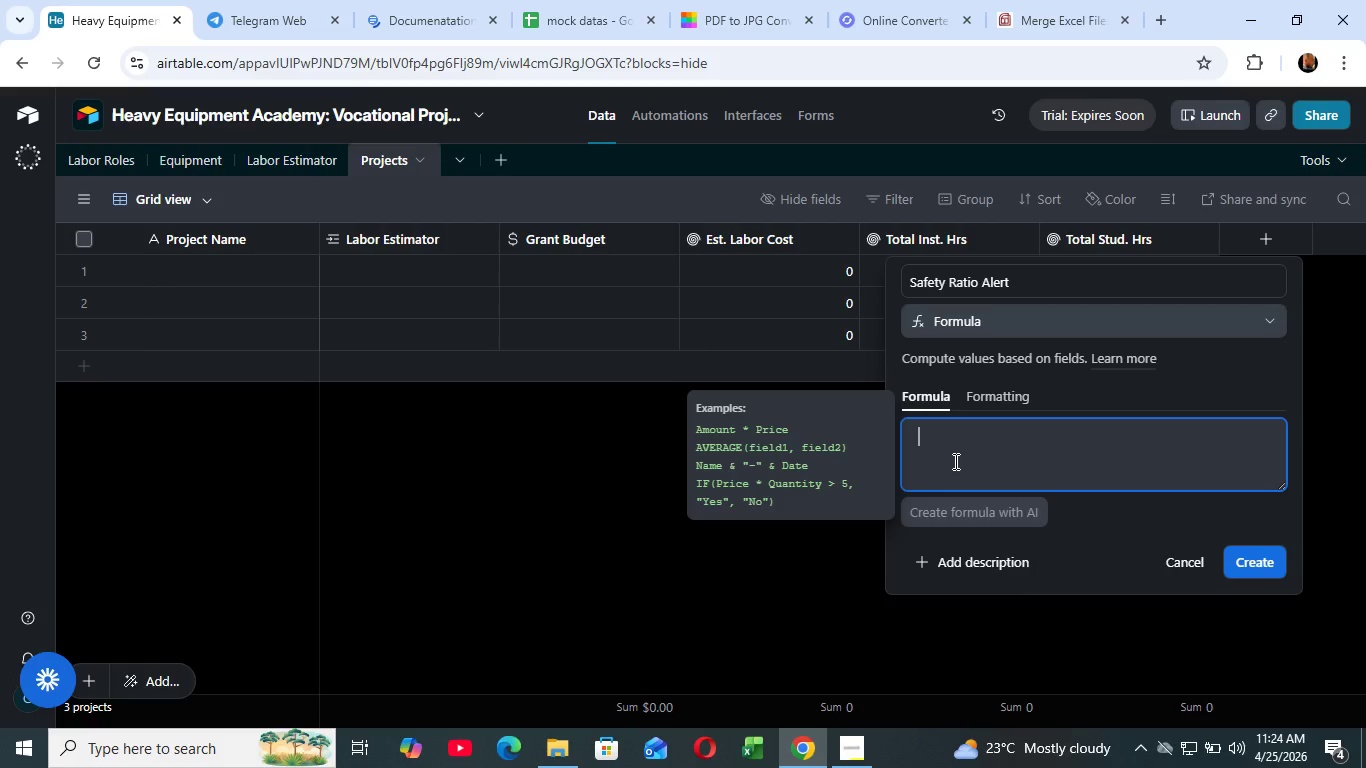 
left_click([955, 459])
 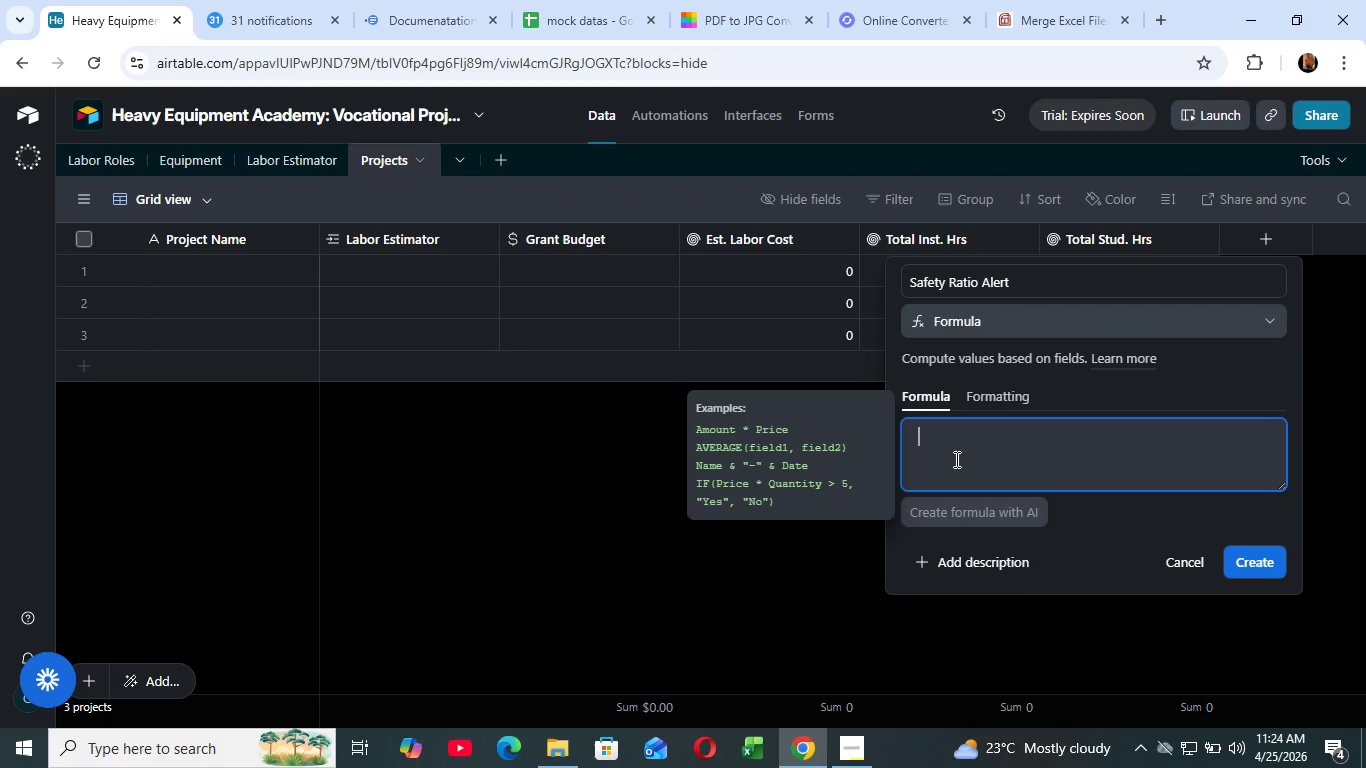 
key(Control+V)
 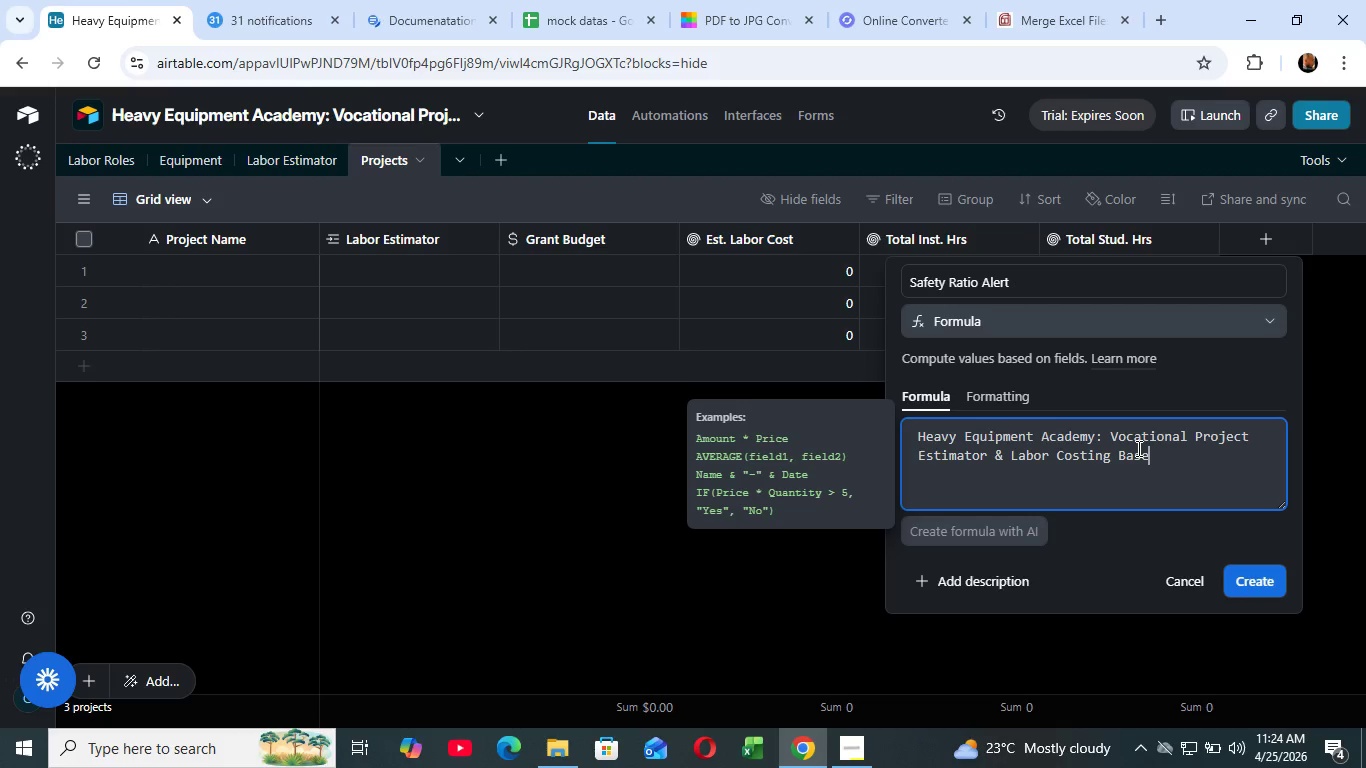 
wait(28.34)
 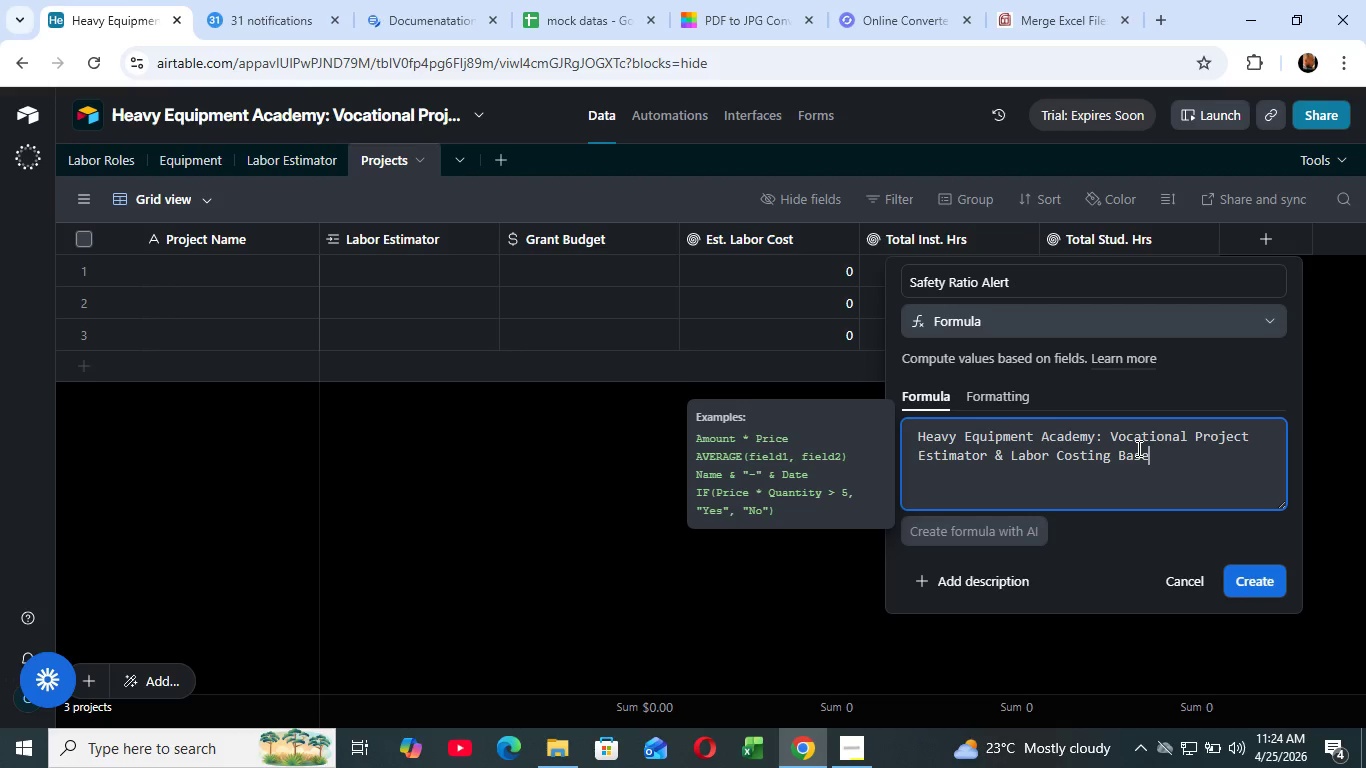 
left_click([397, 7])
 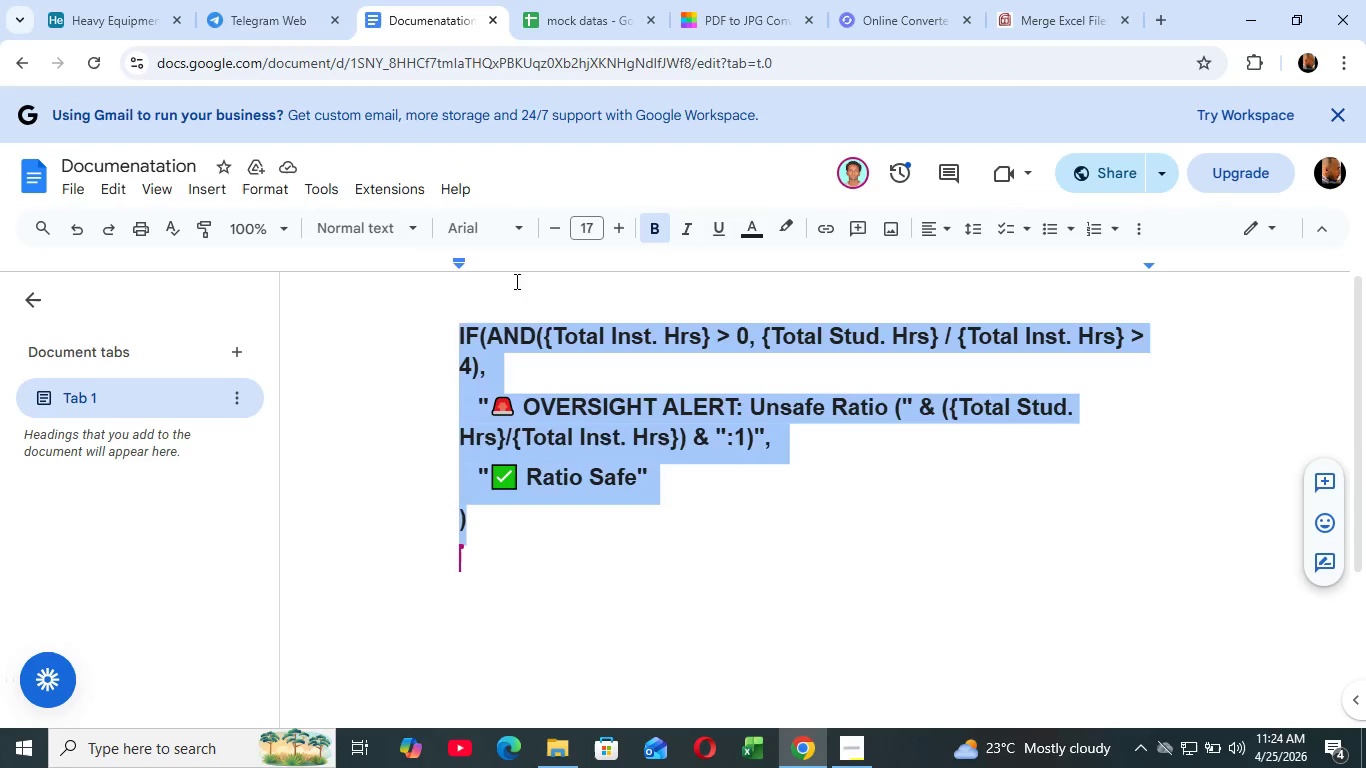 
key(Control+A)
 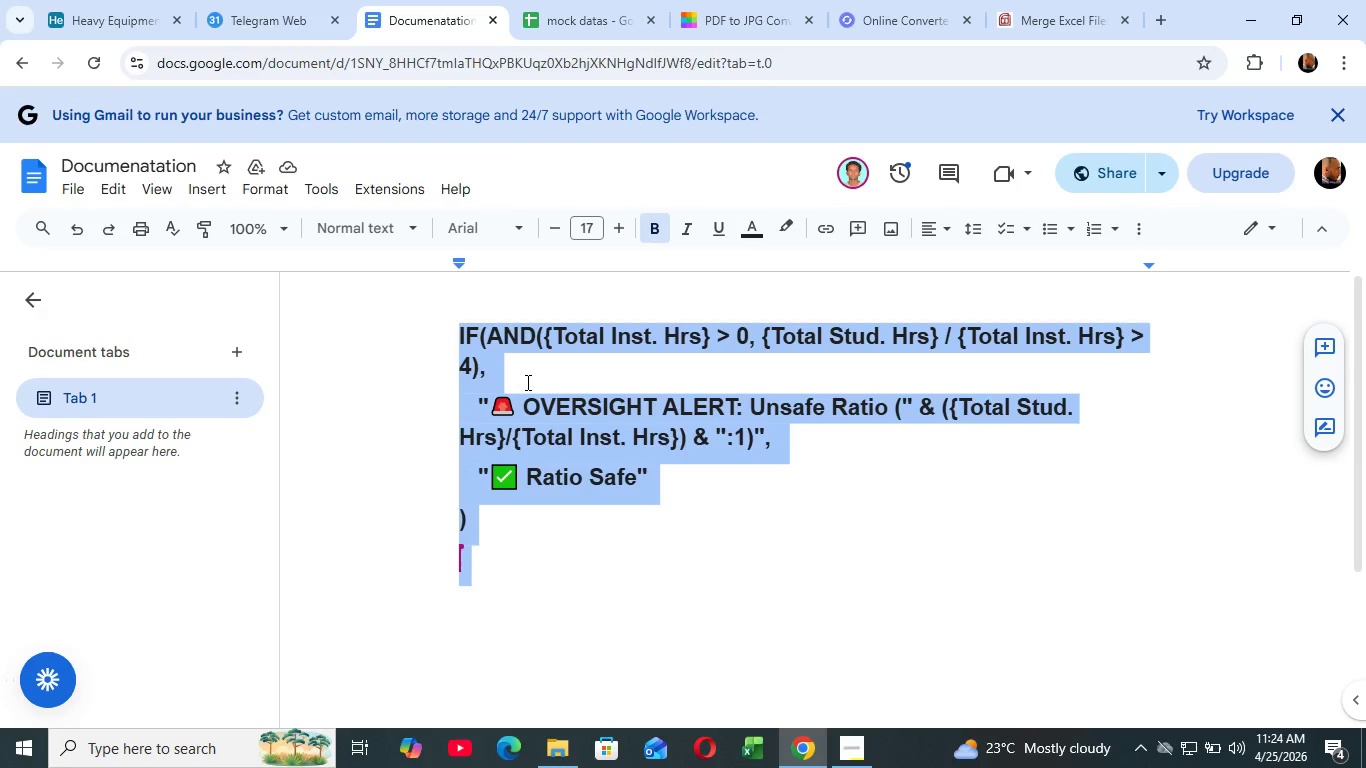 
hold_key(key=ControlRight, duration=0.52)
 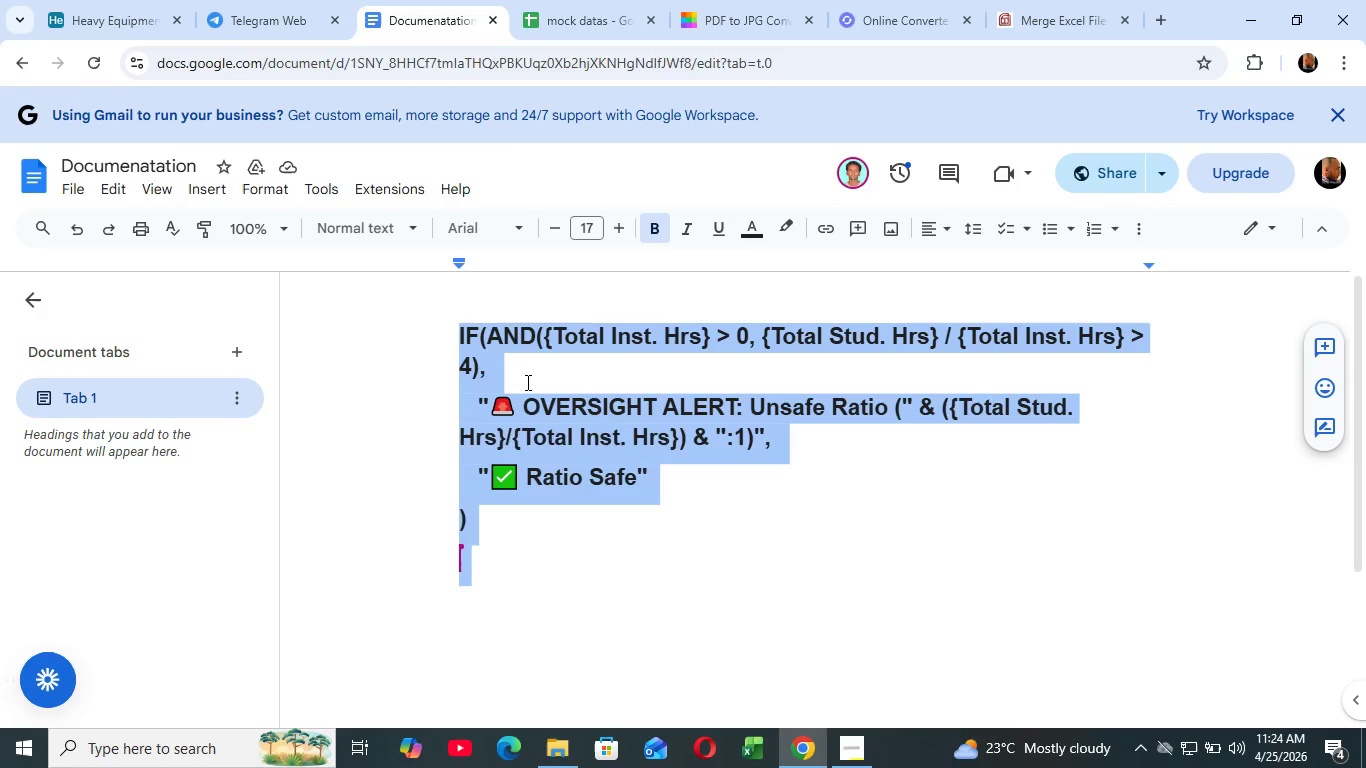 
key(Control+C)
 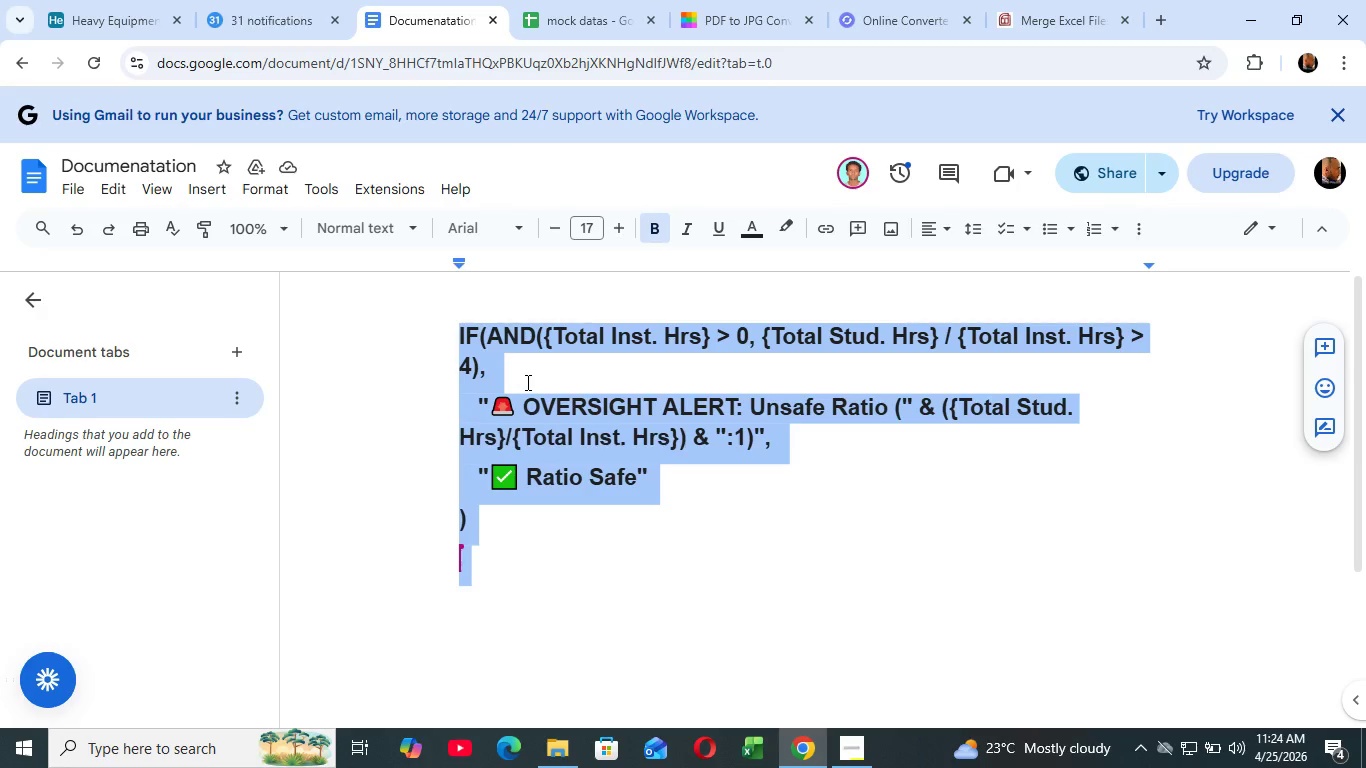 
key(Control+C)
 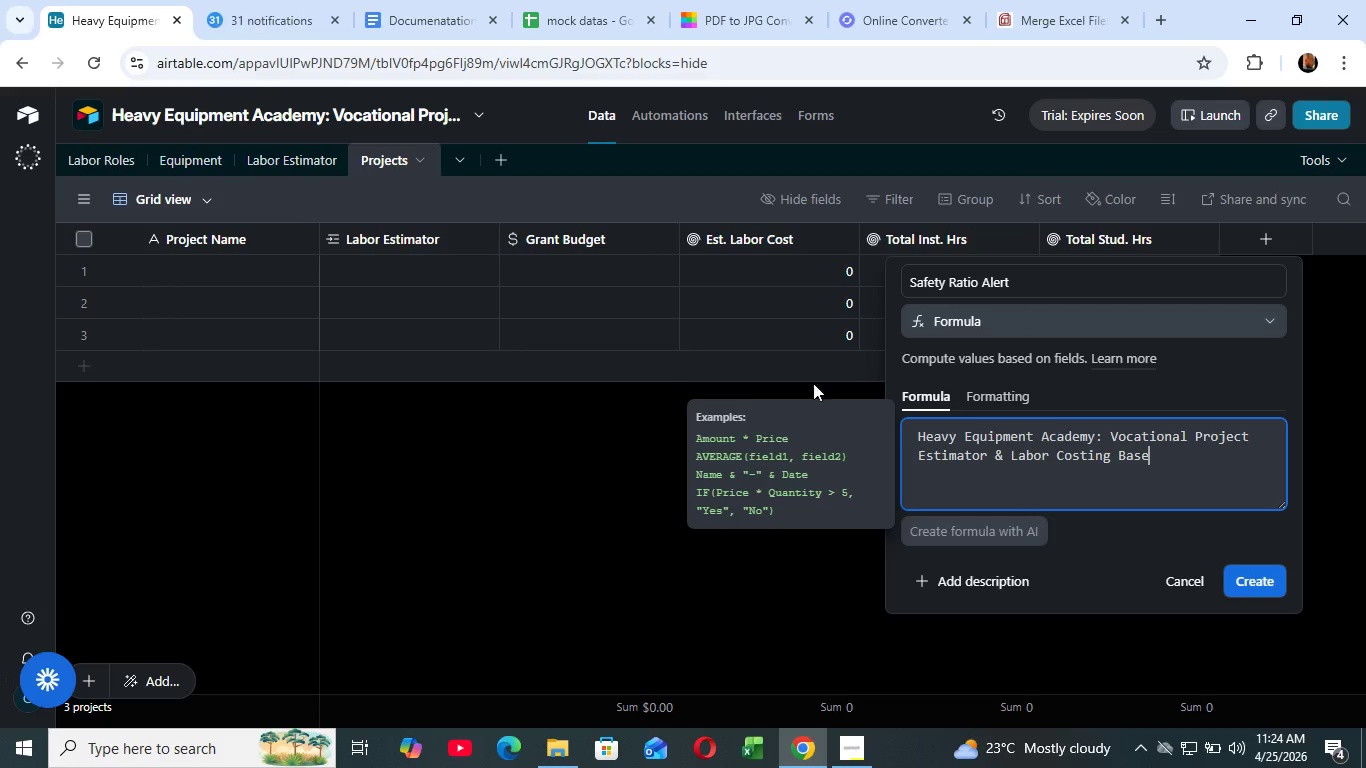 
left_click([1005, 471])
 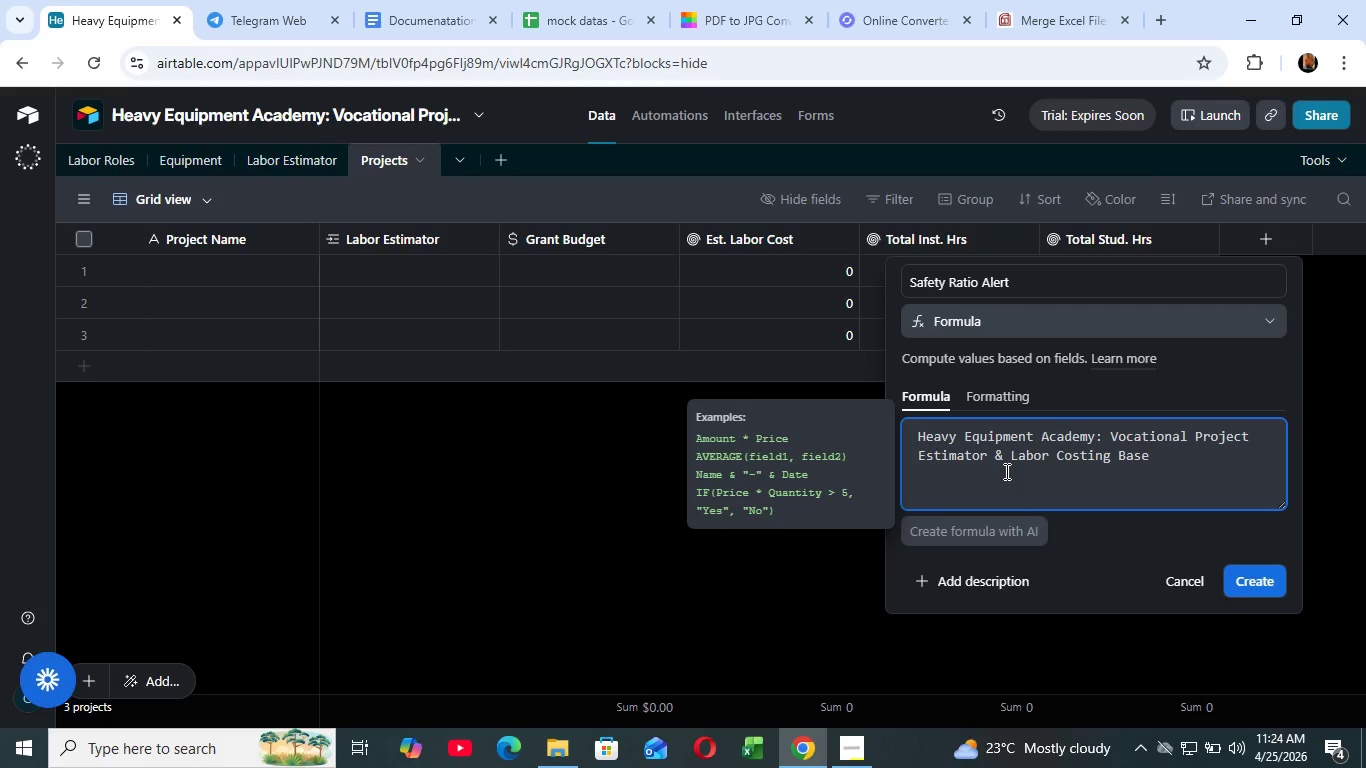 
key(Control+A)
 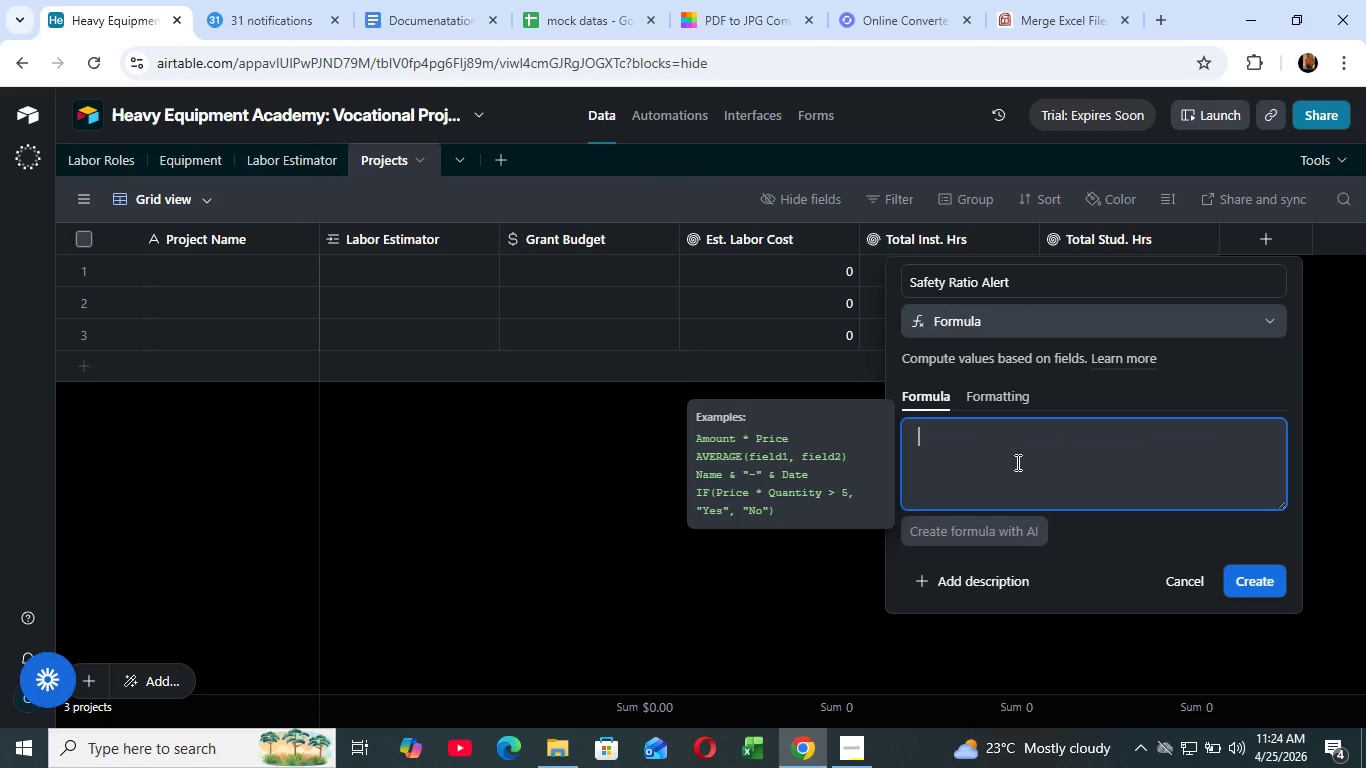 
key(Backspace)
 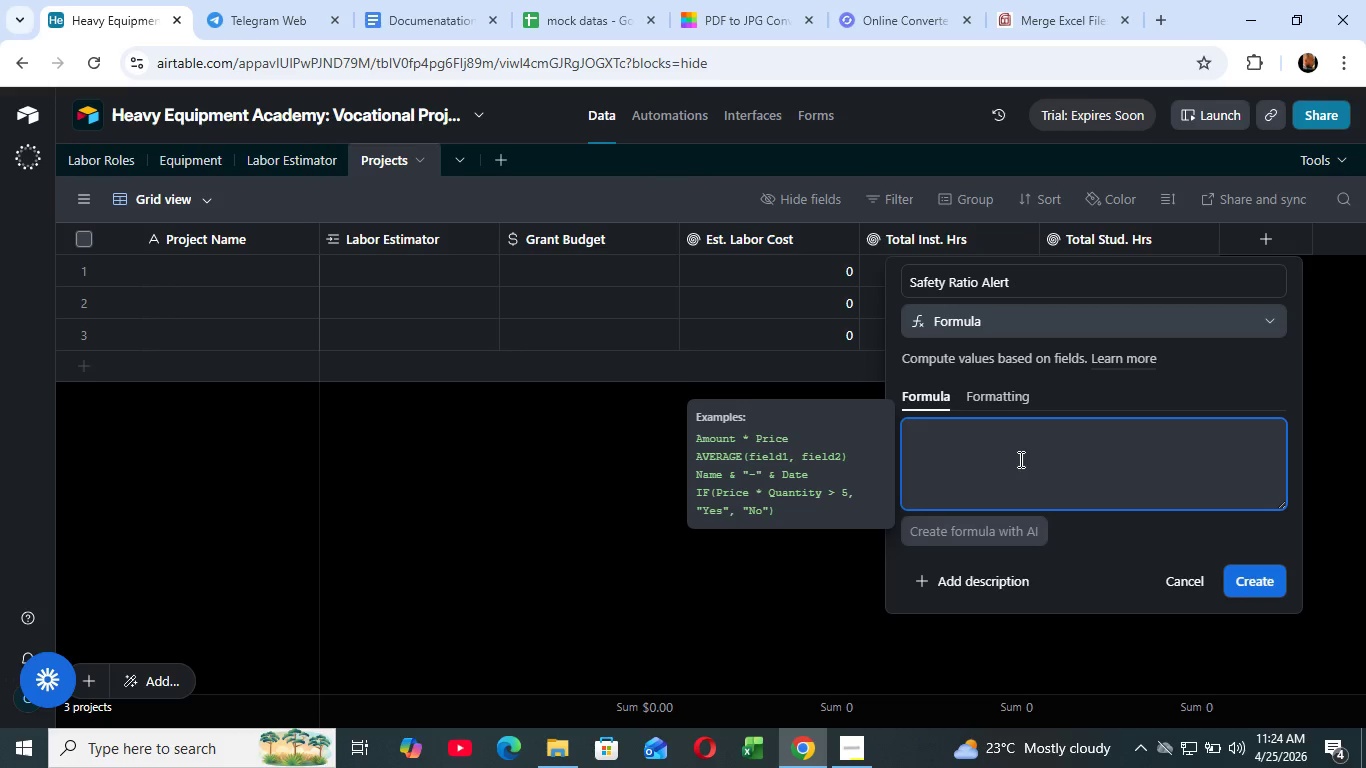 
key(Control+V)
 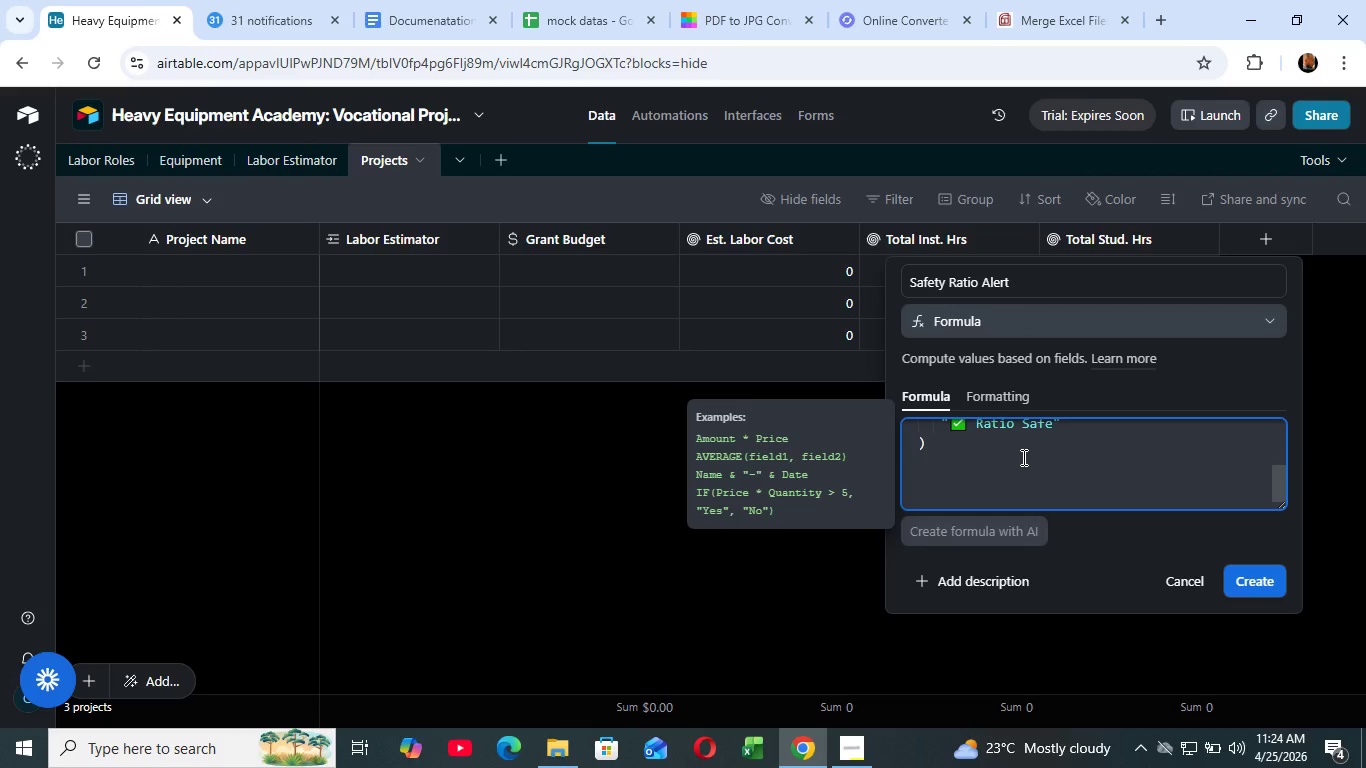 
hold_key(key=Backspace, duration=0.56)
 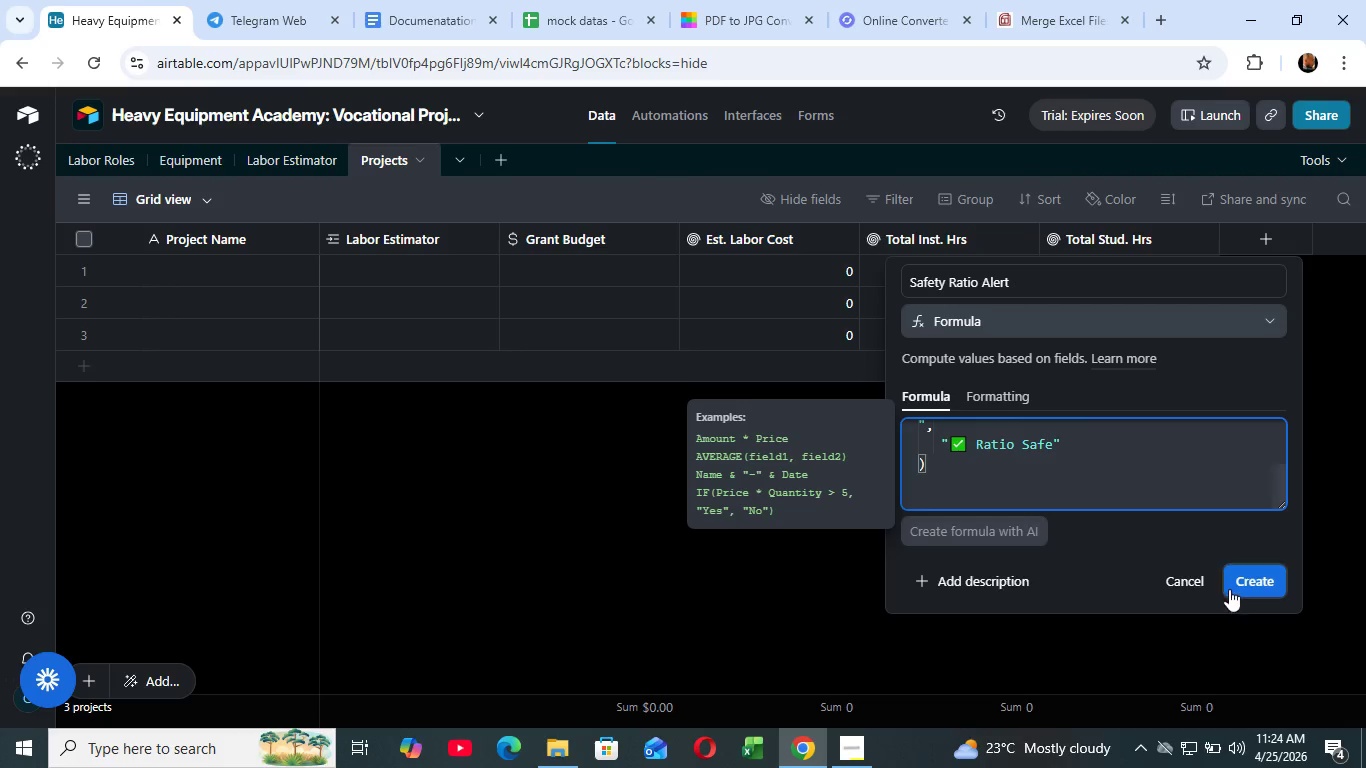 
left_click([1229, 589])
 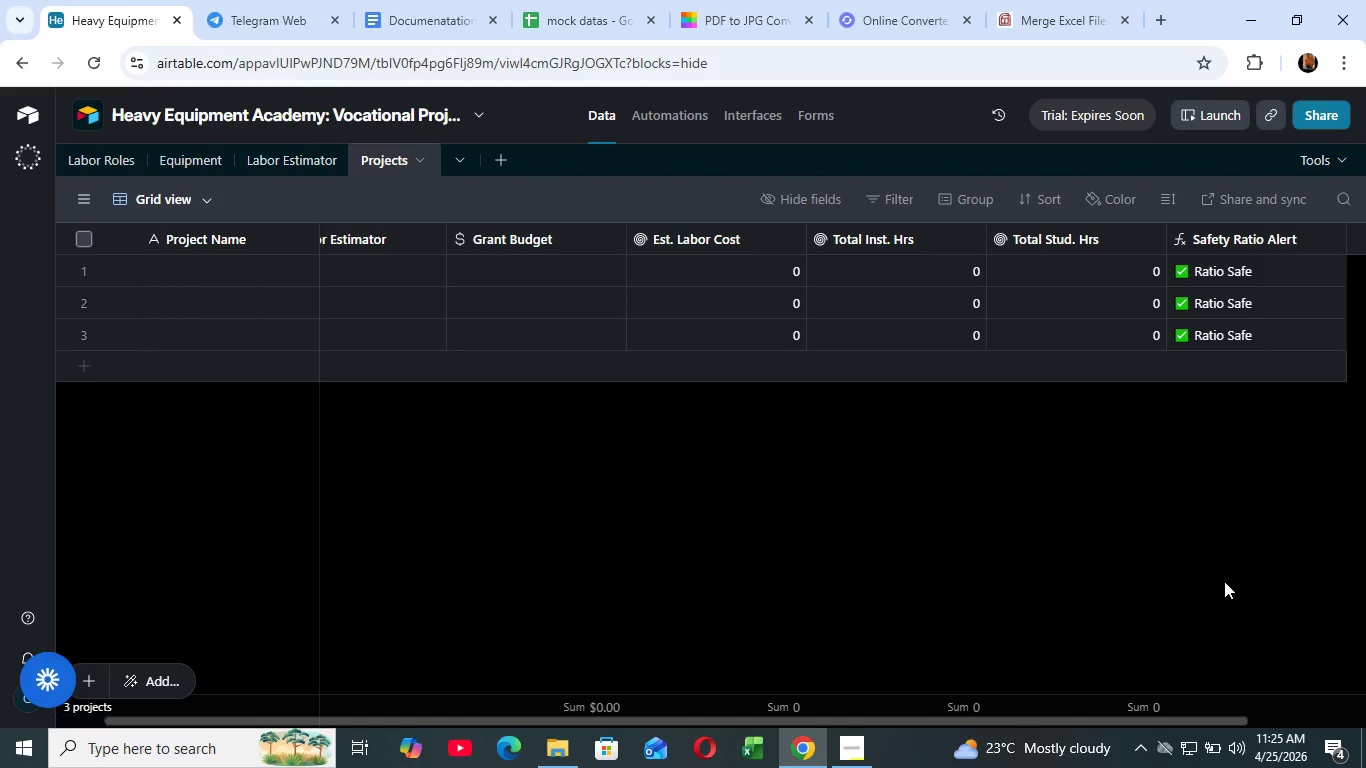 
wait(14.17)
 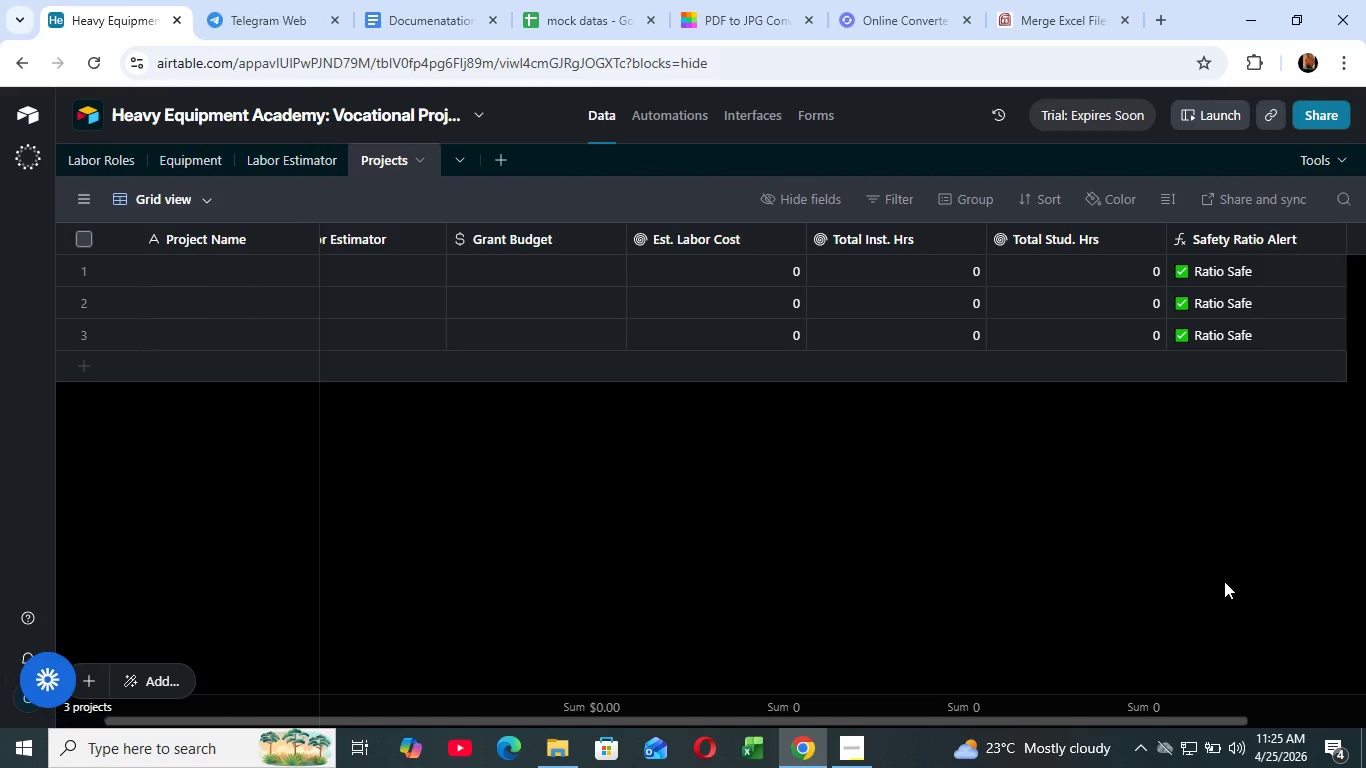 
left_click_drag(start_coordinate=[908, 720], to_coordinate=[1103, 721])
 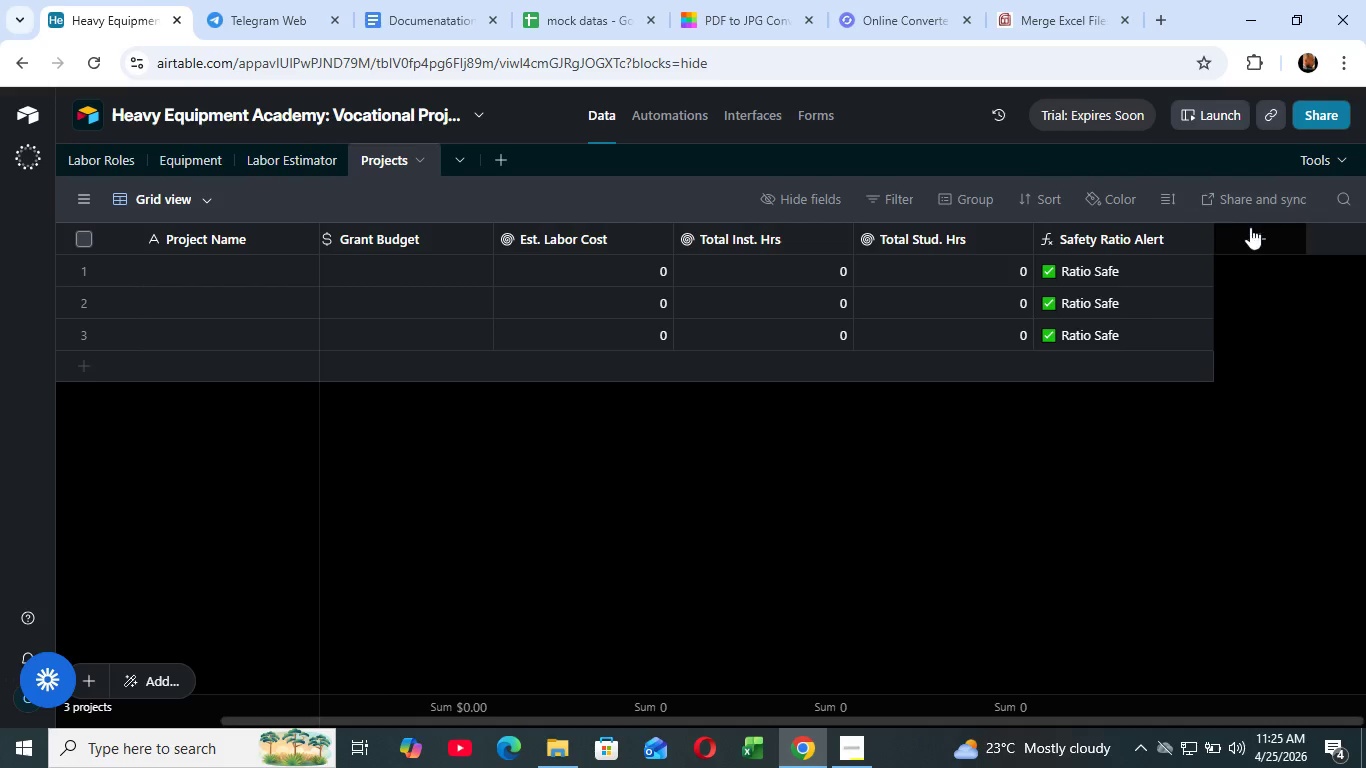 
left_click([1243, 228])
 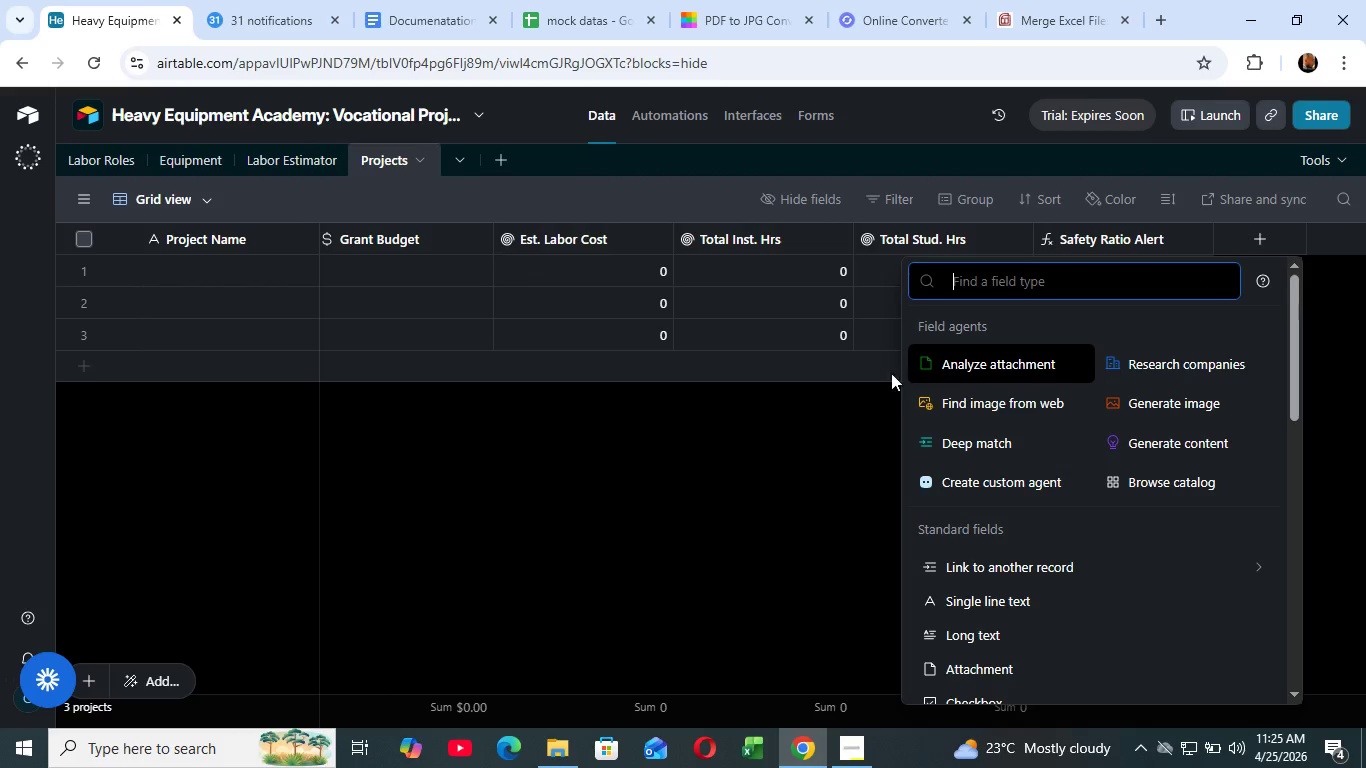 
left_click([819, 489])
 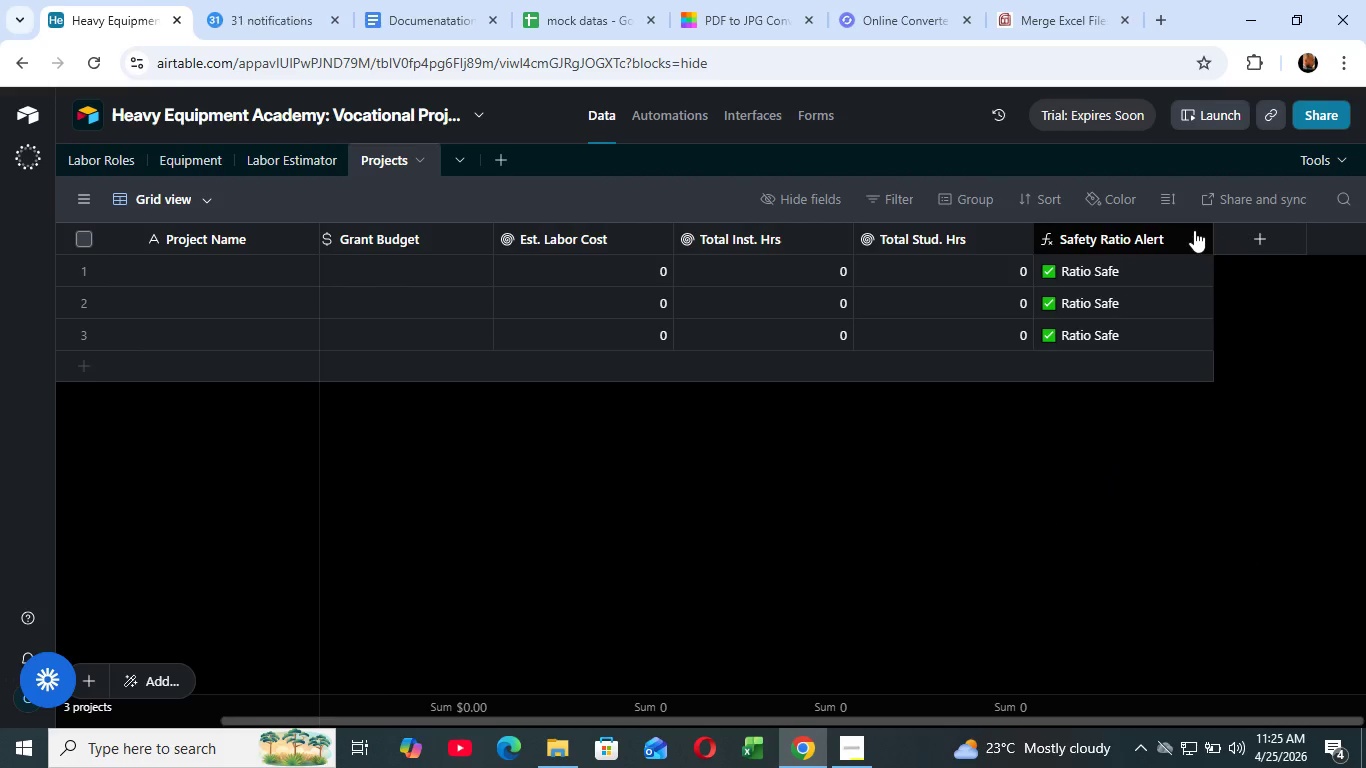 
left_click([1194, 230])
 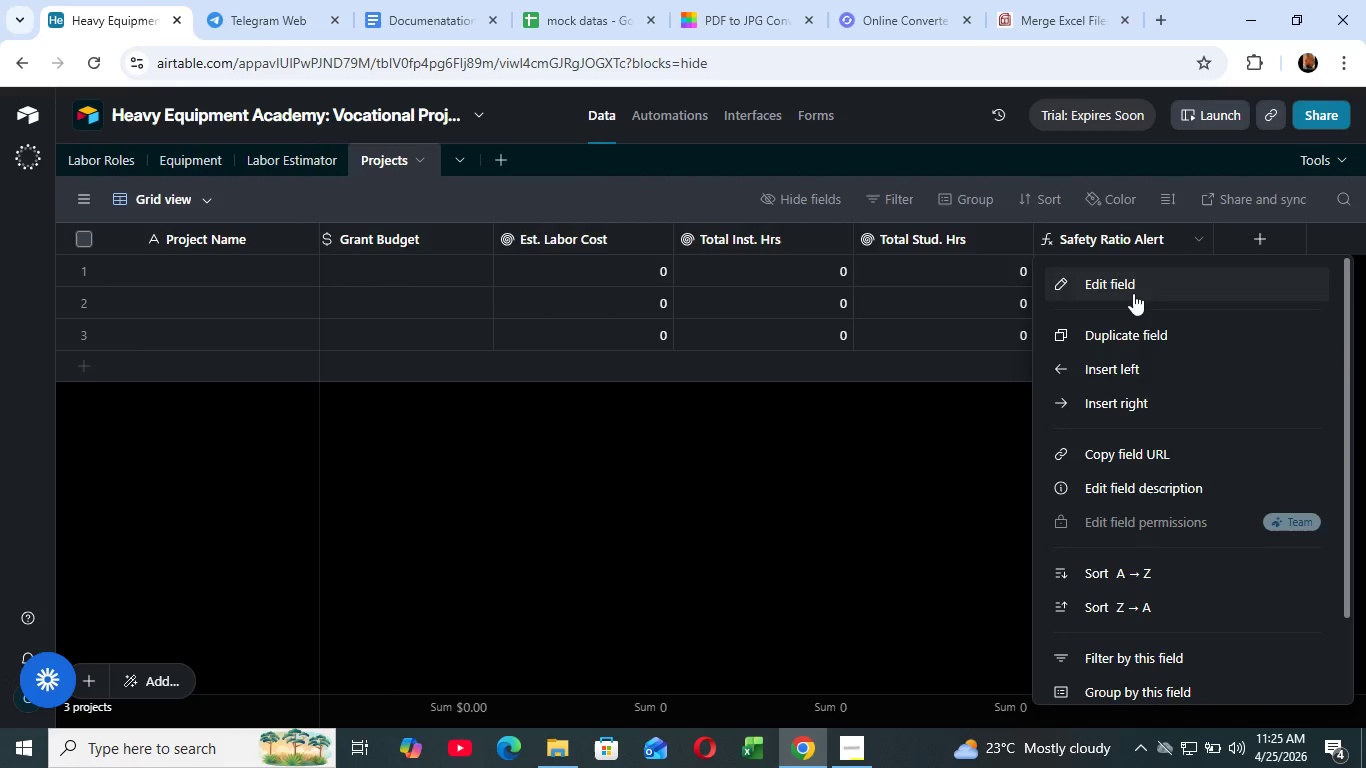 
left_click([1133, 293])
 